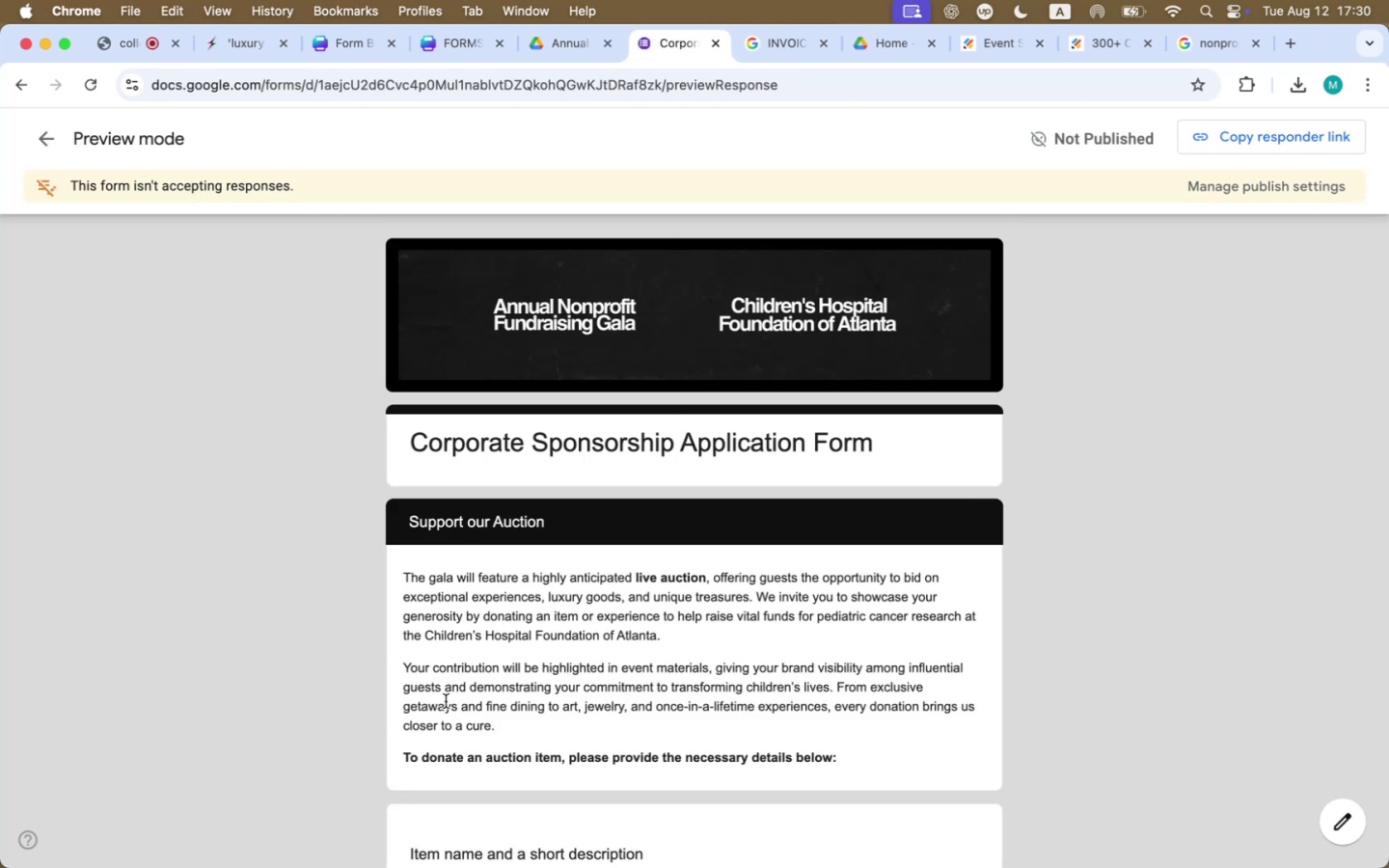 
scroll: coordinate [801, 579], scroll_direction: down, amount: 35.0
 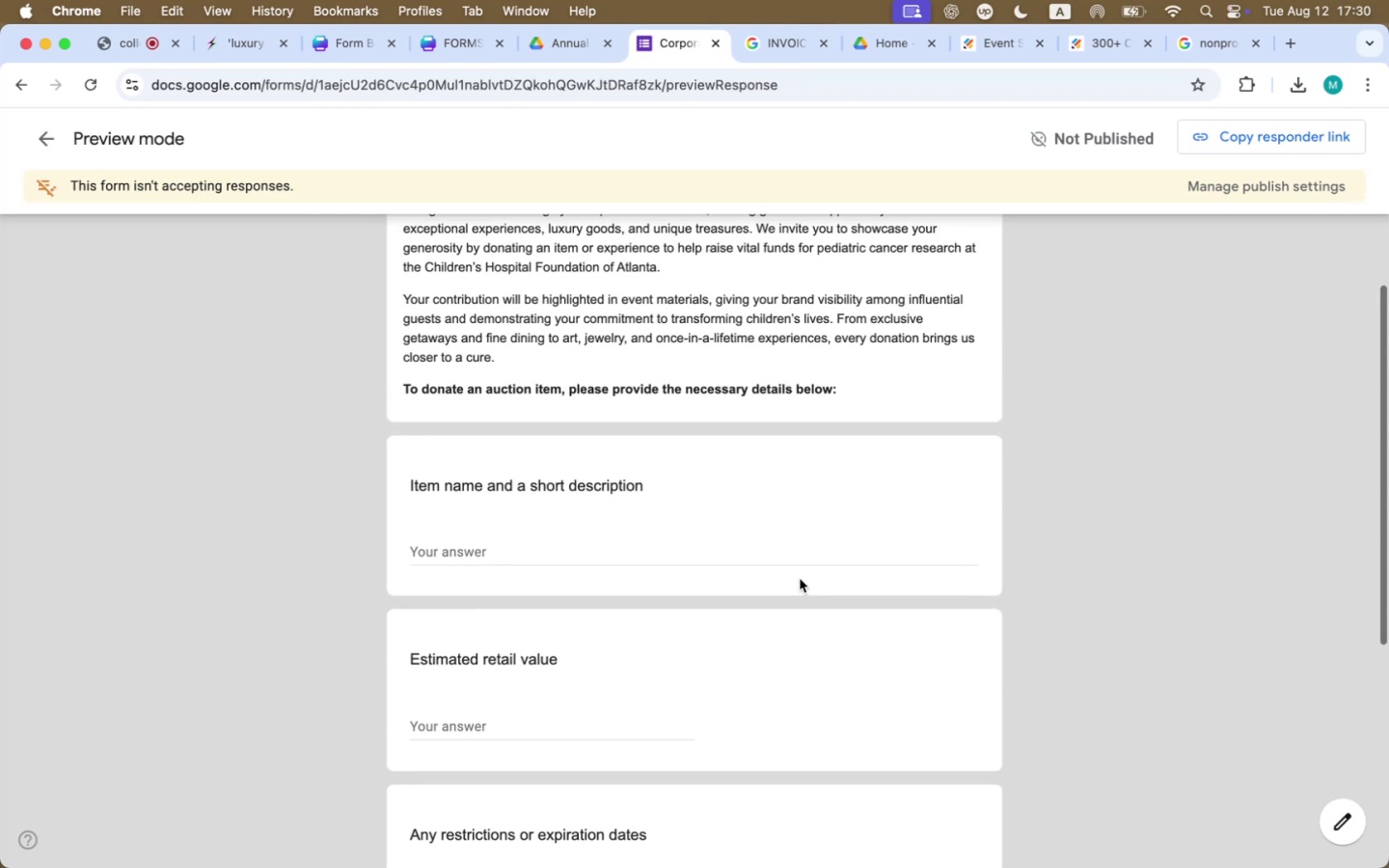 
left_click([721, 542])
 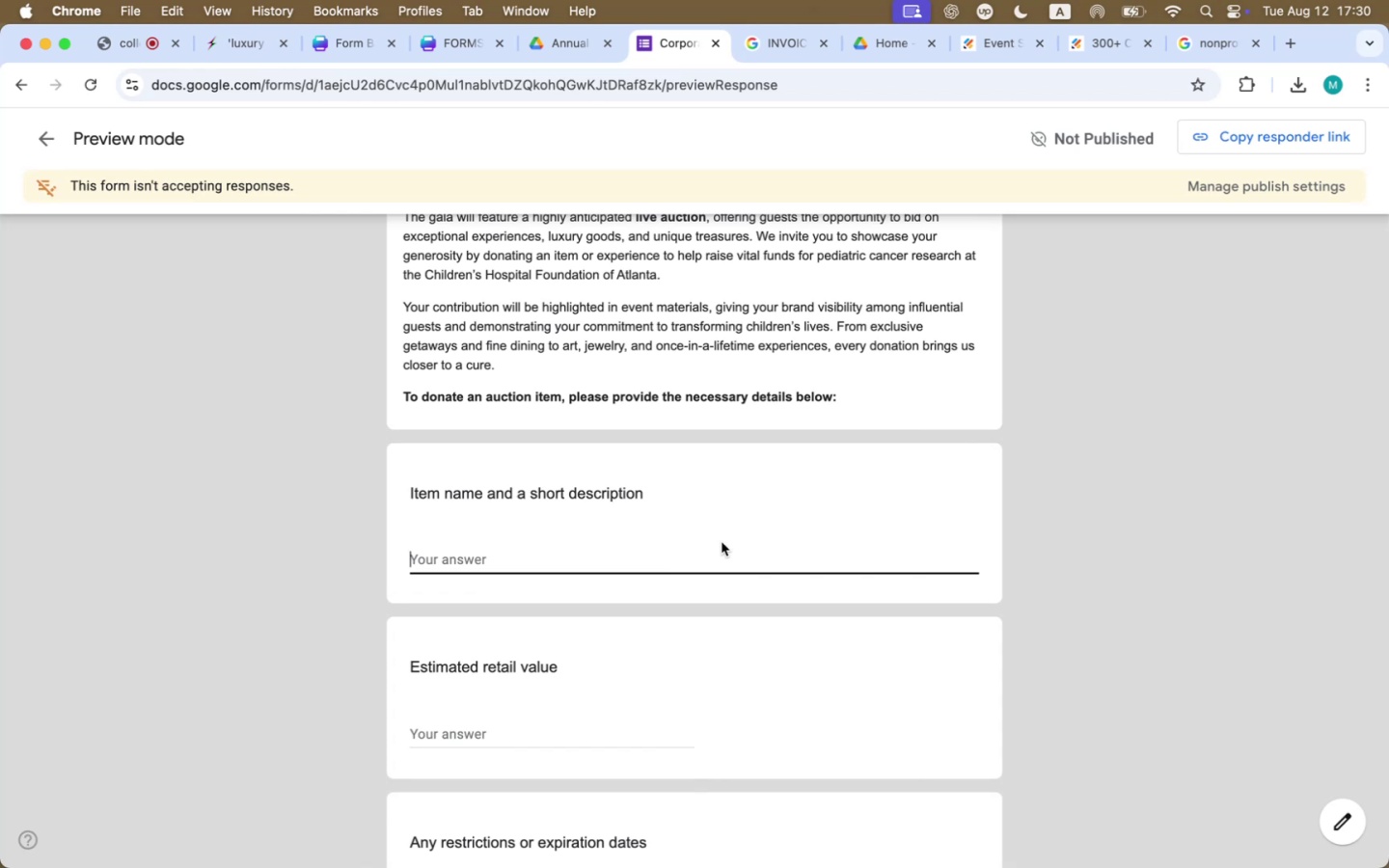 
type(qwe)
 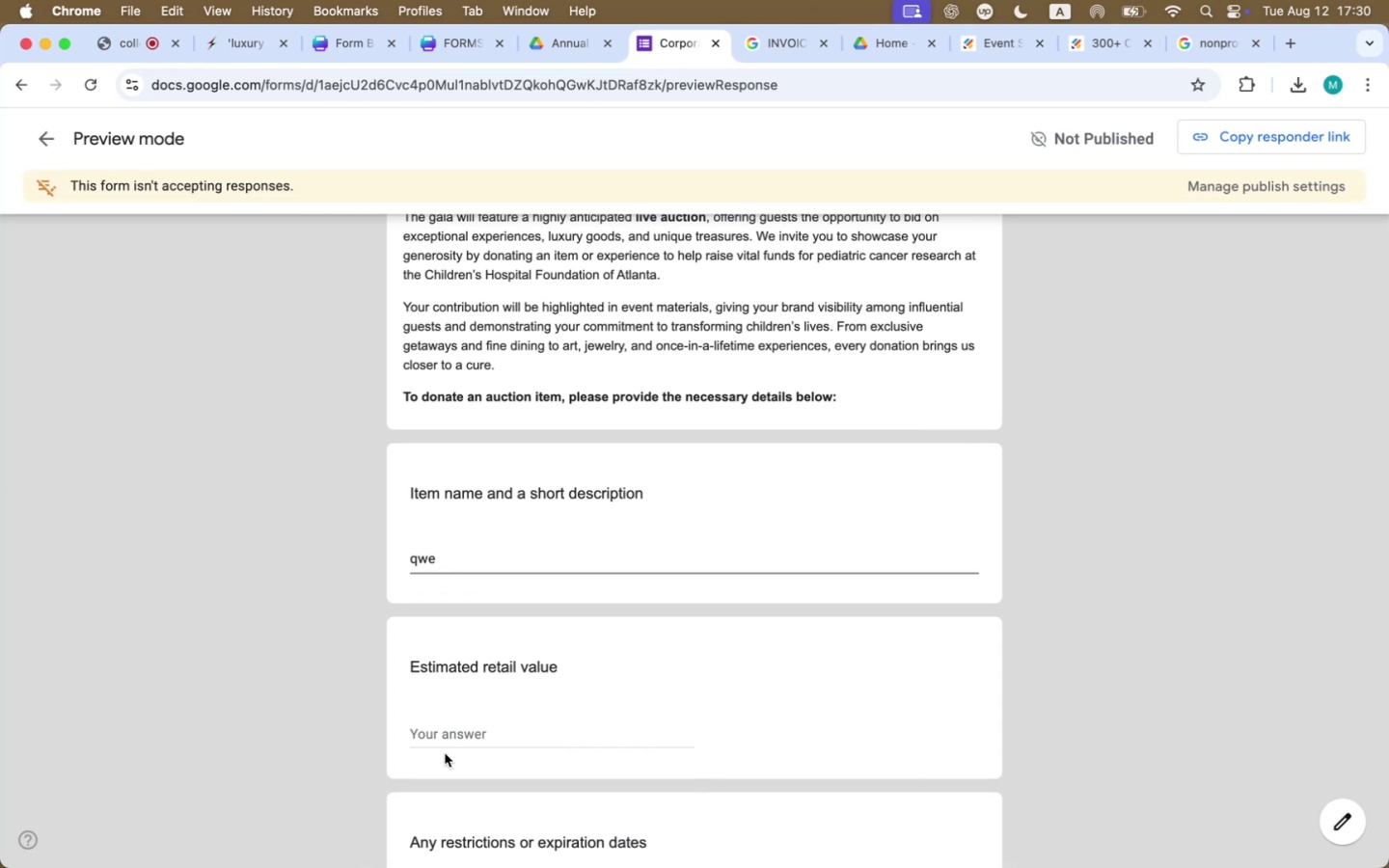 
double_click([459, 733])
 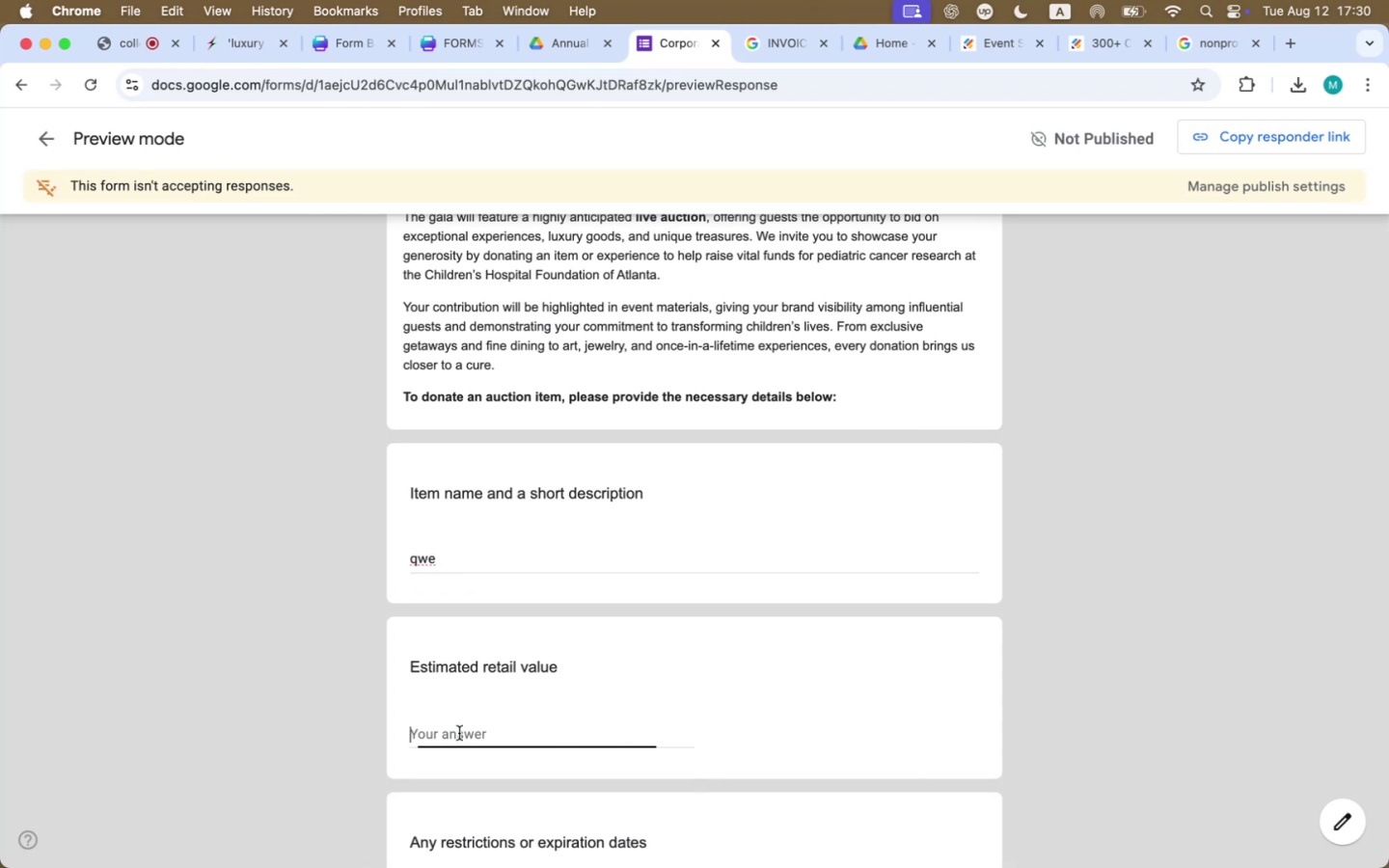 
key(Q)
 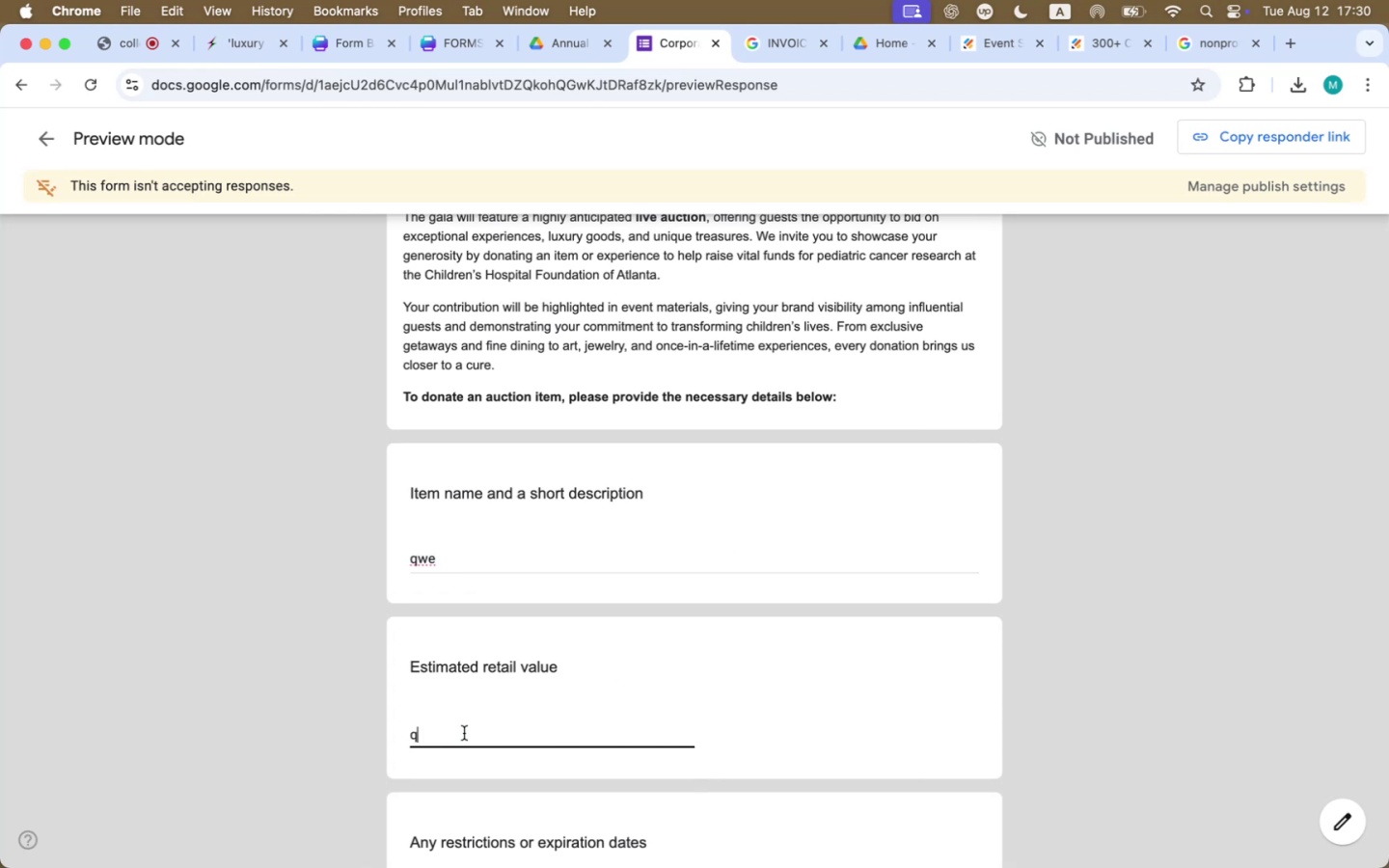 
scroll: coordinate [466, 739], scroll_direction: down, amount: 17.0
 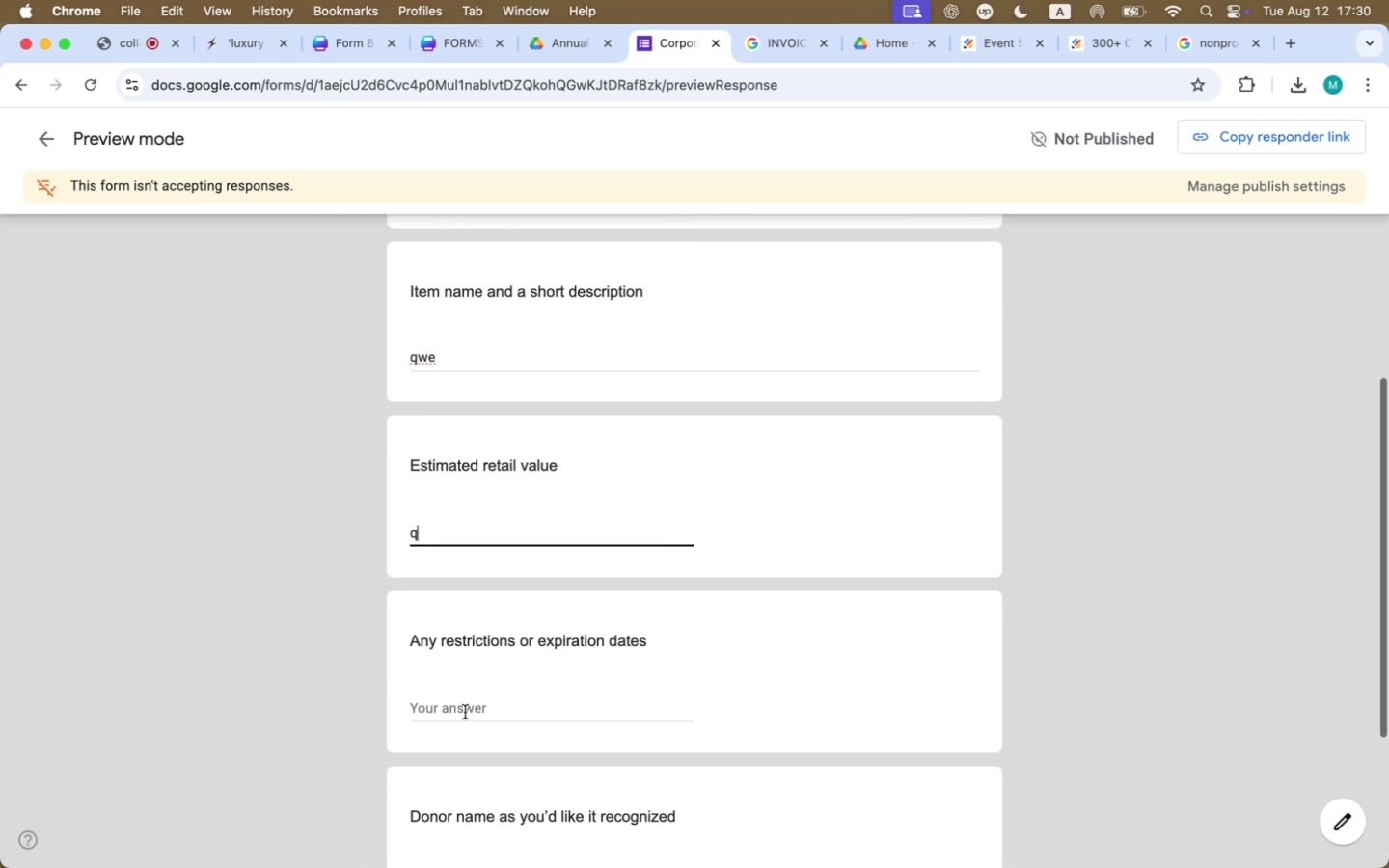 
left_click([465, 711])
 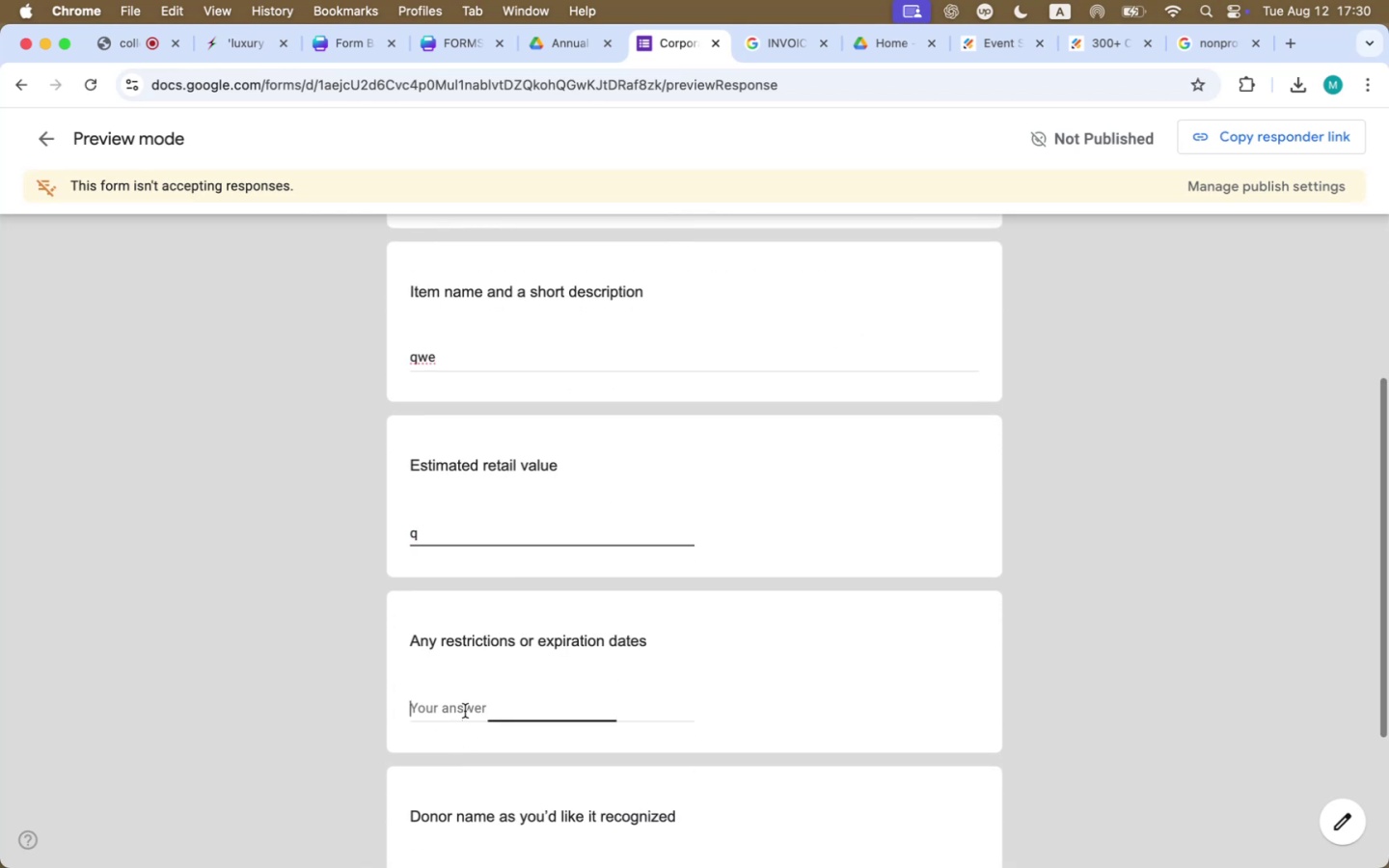 
type(qw)
 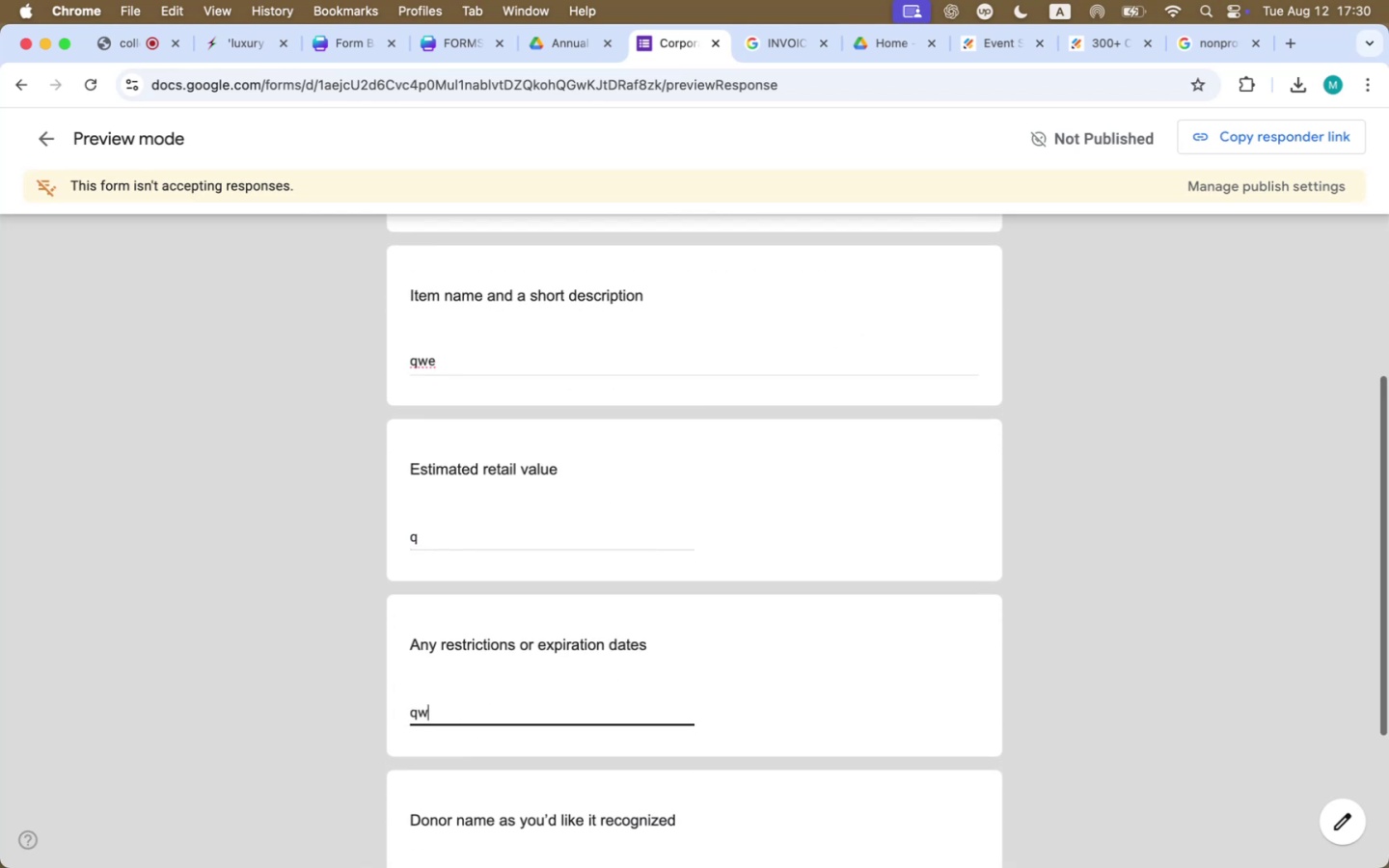 
scroll: coordinate [465, 711], scroll_direction: down, amount: 20.0
 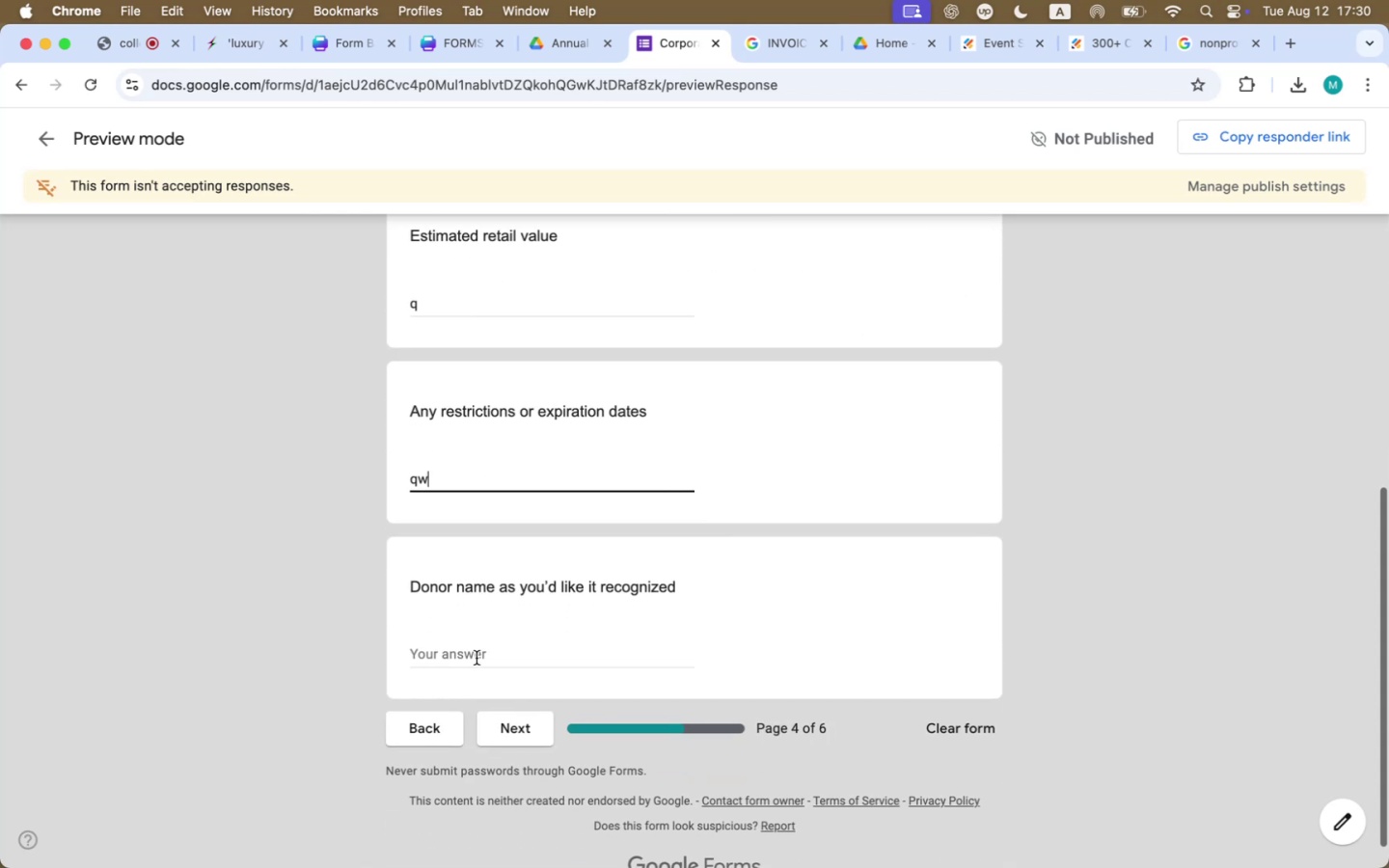 
left_click([478, 651])
 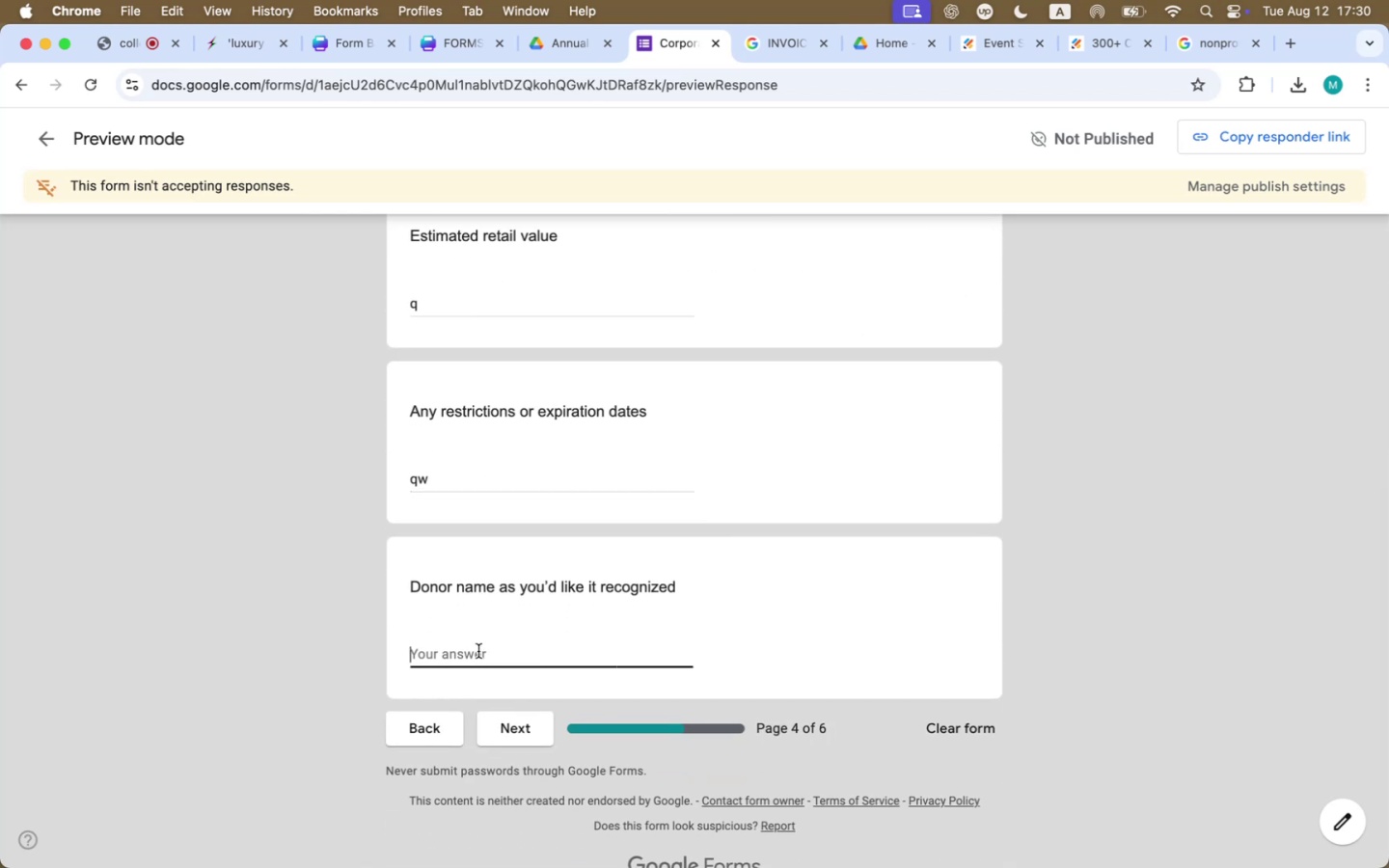 
type(we)
 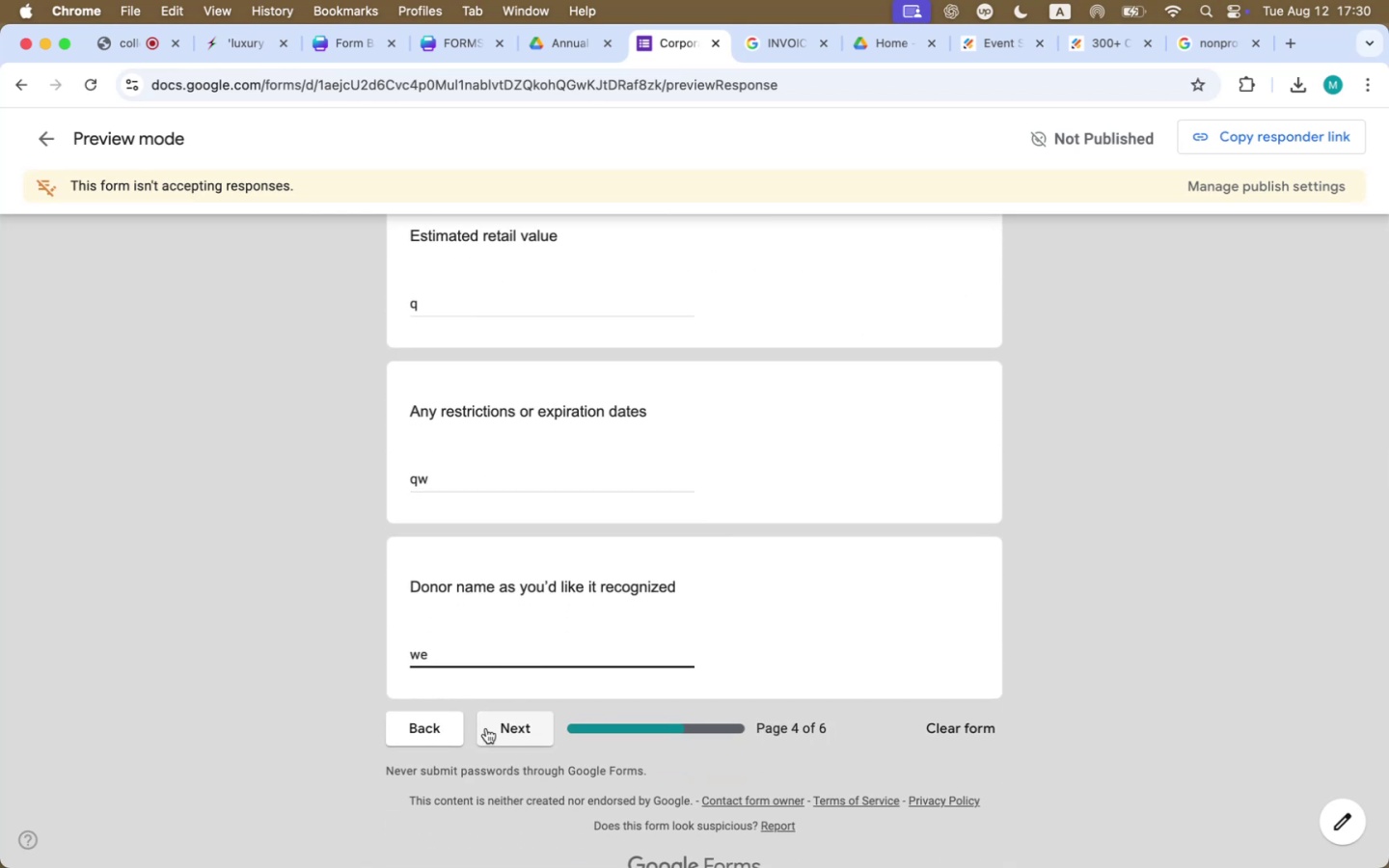 
left_click([490, 728])
 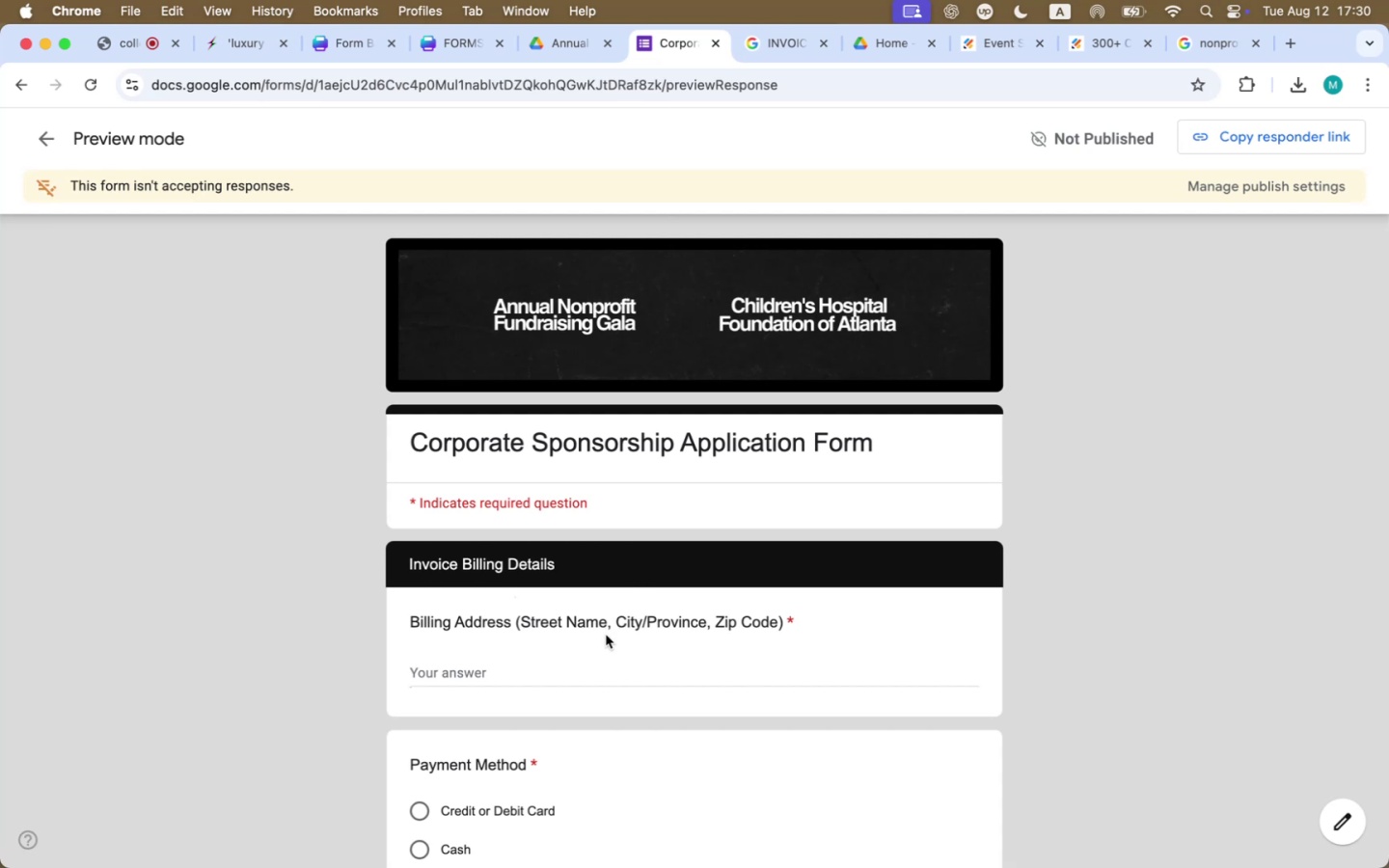 
left_click([527, 667])
 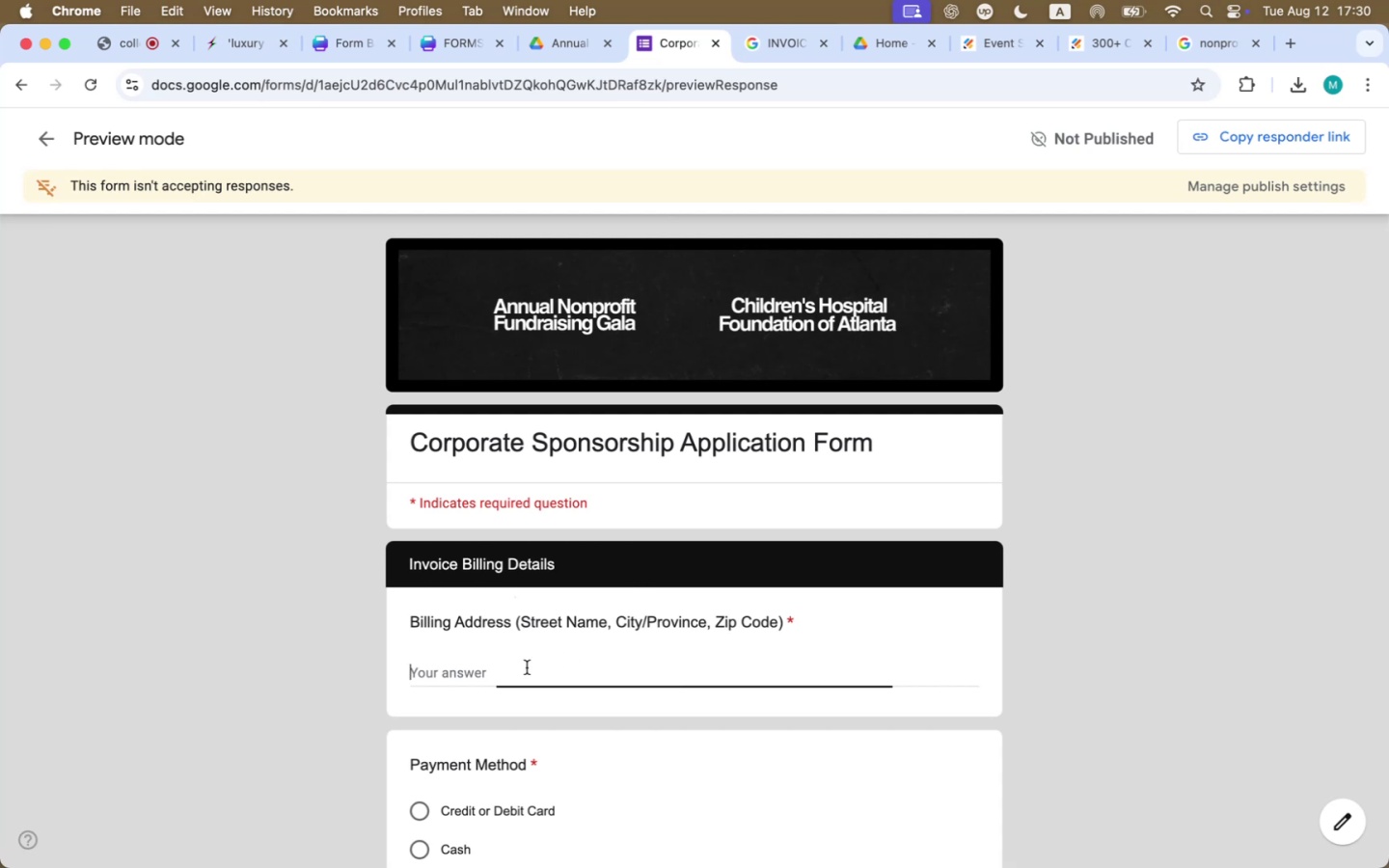 
type(wer)
 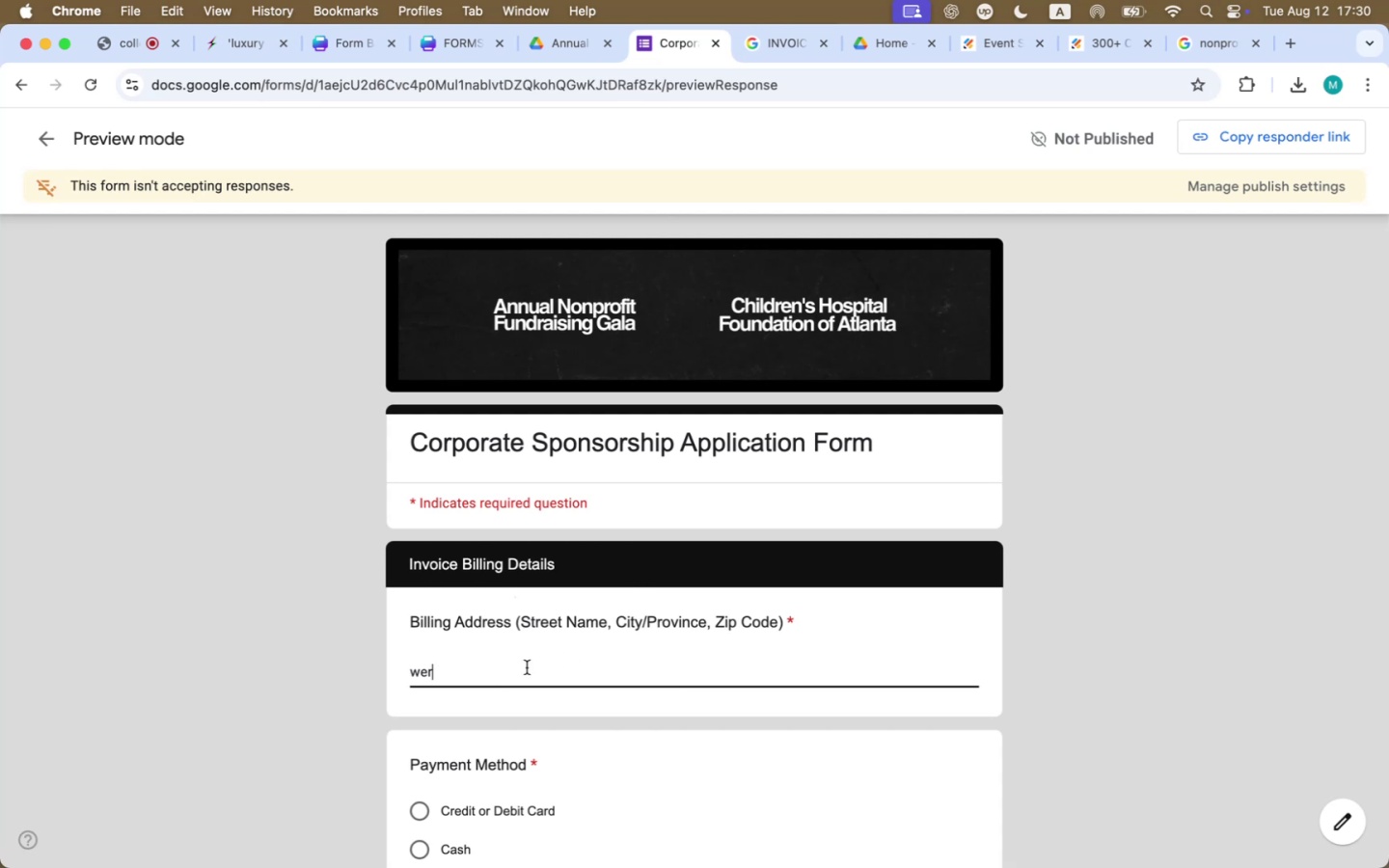 
scroll: coordinate [529, 675], scroll_direction: down, amount: 17.0
 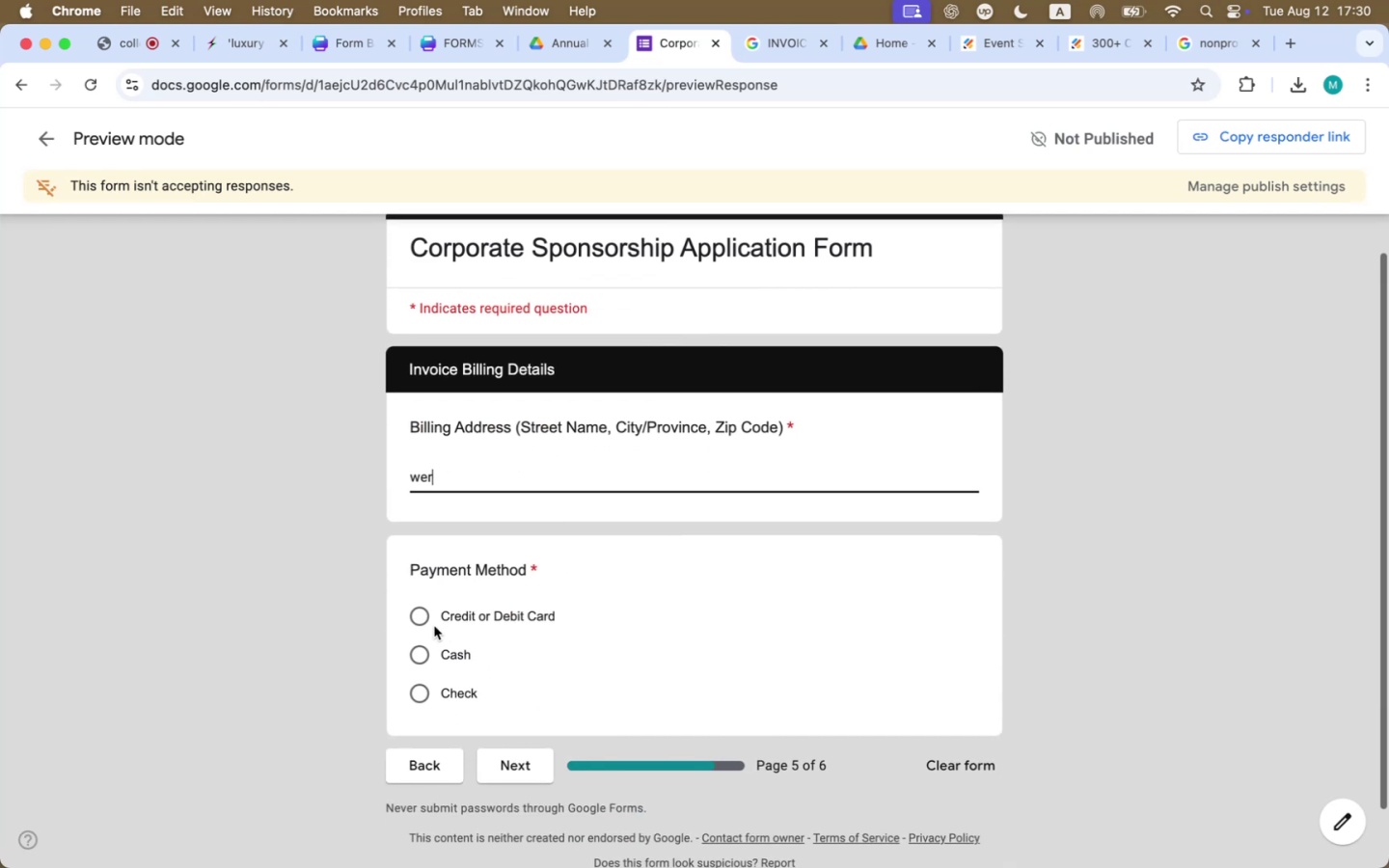 
left_click([433, 616])
 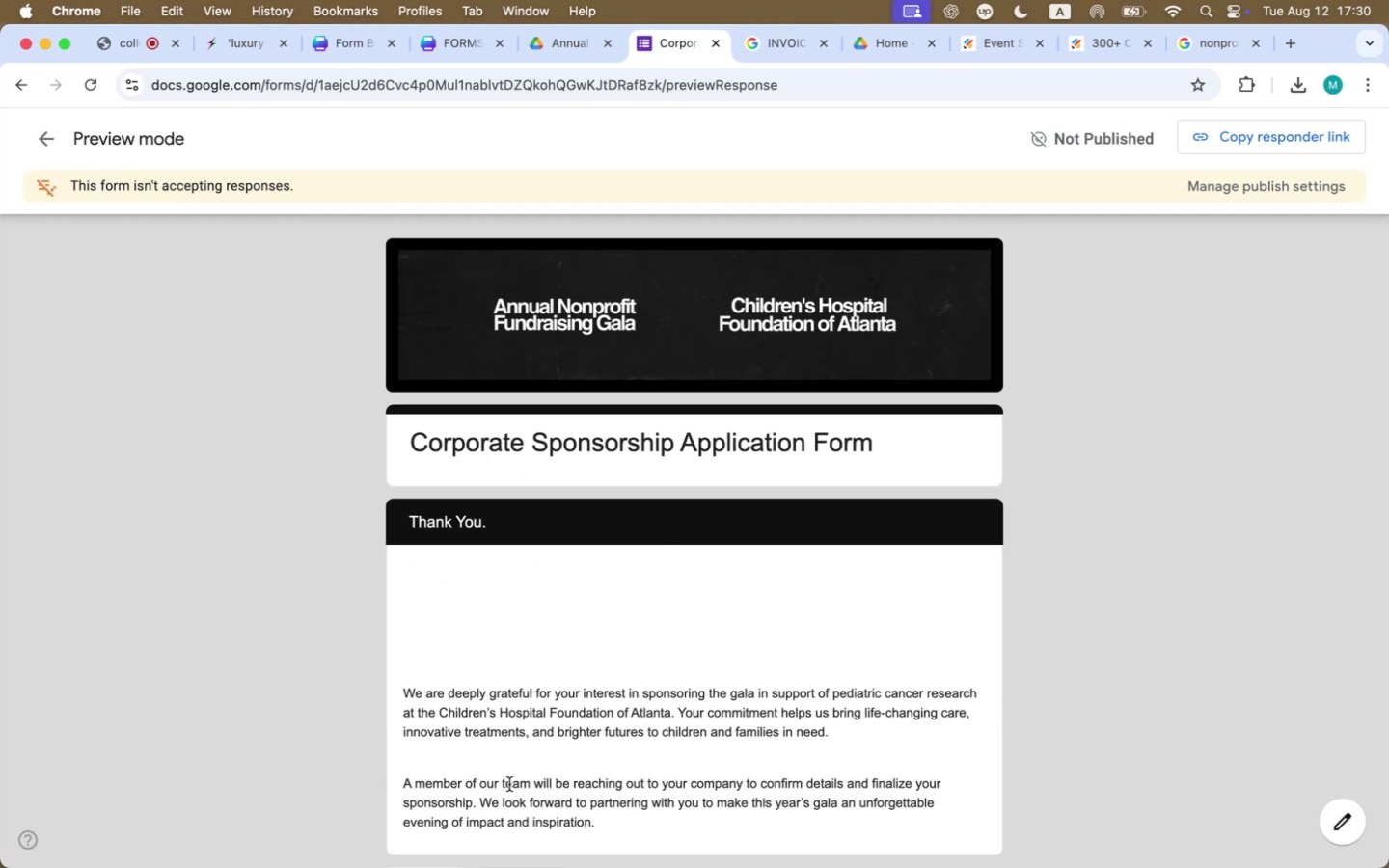 
scroll: coordinate [509, 784], scroll_direction: down, amount: 32.0
 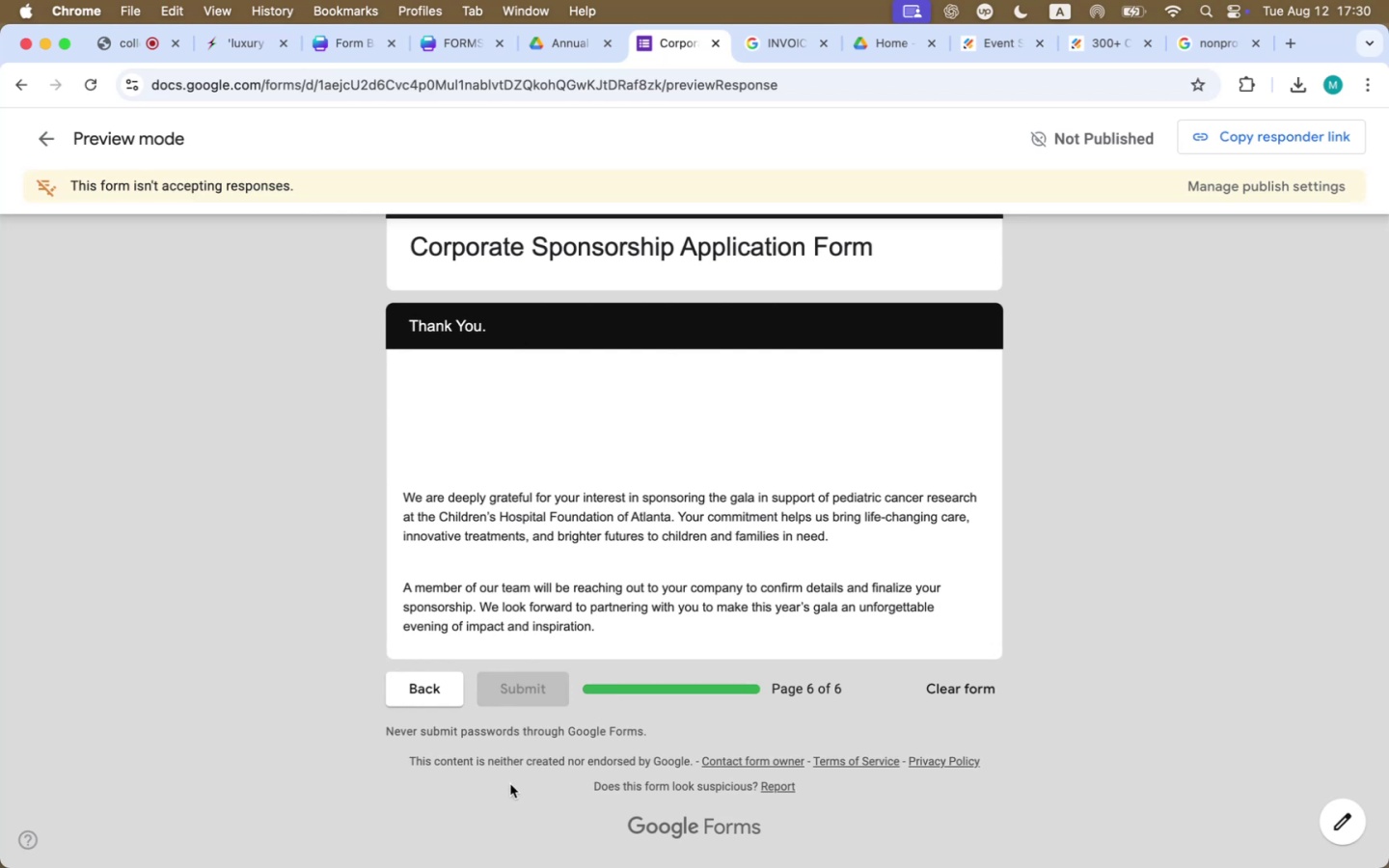 
wait(9.68)
 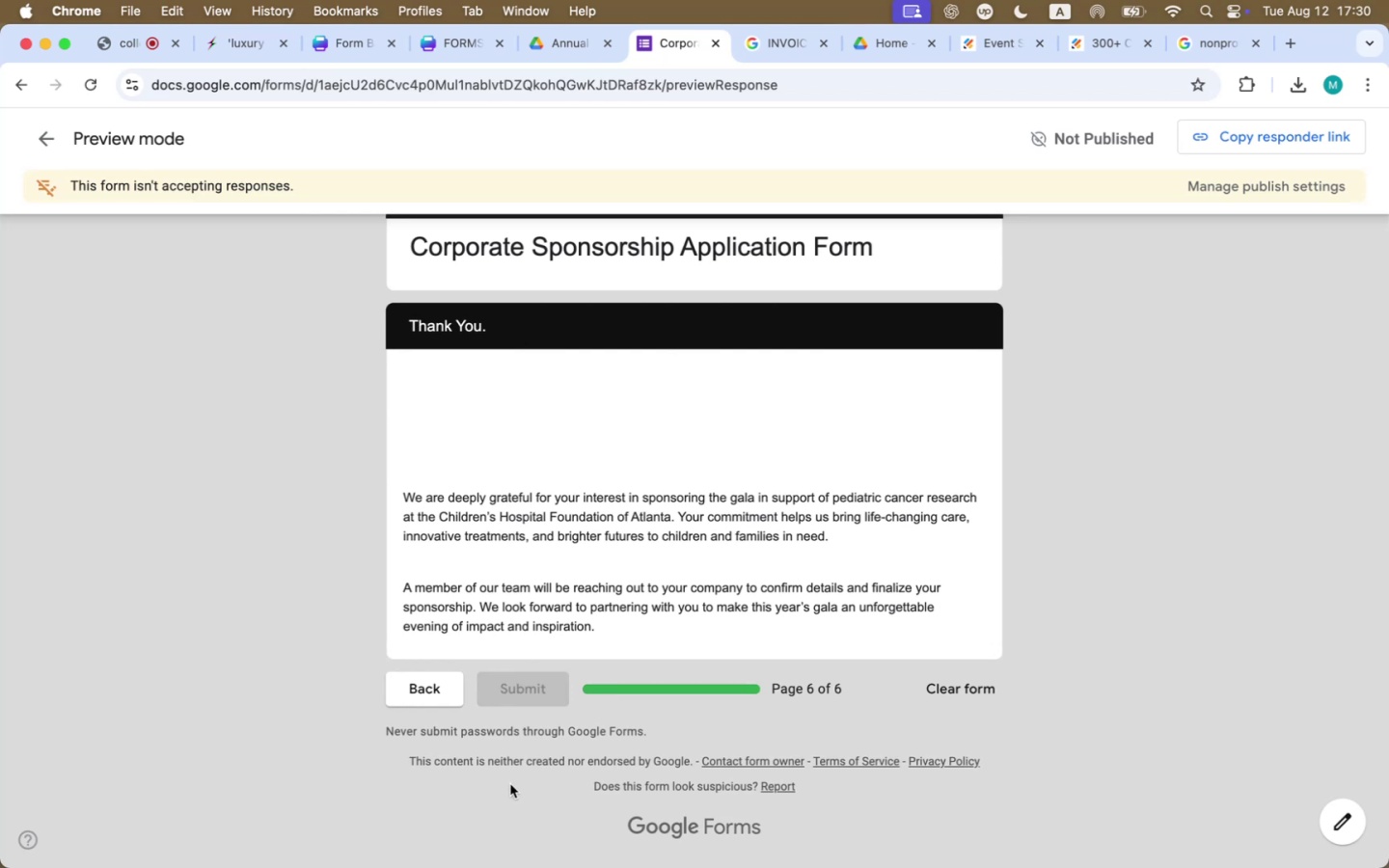 
scroll: coordinate [140, 138], scroll_direction: up, amount: 177.0
 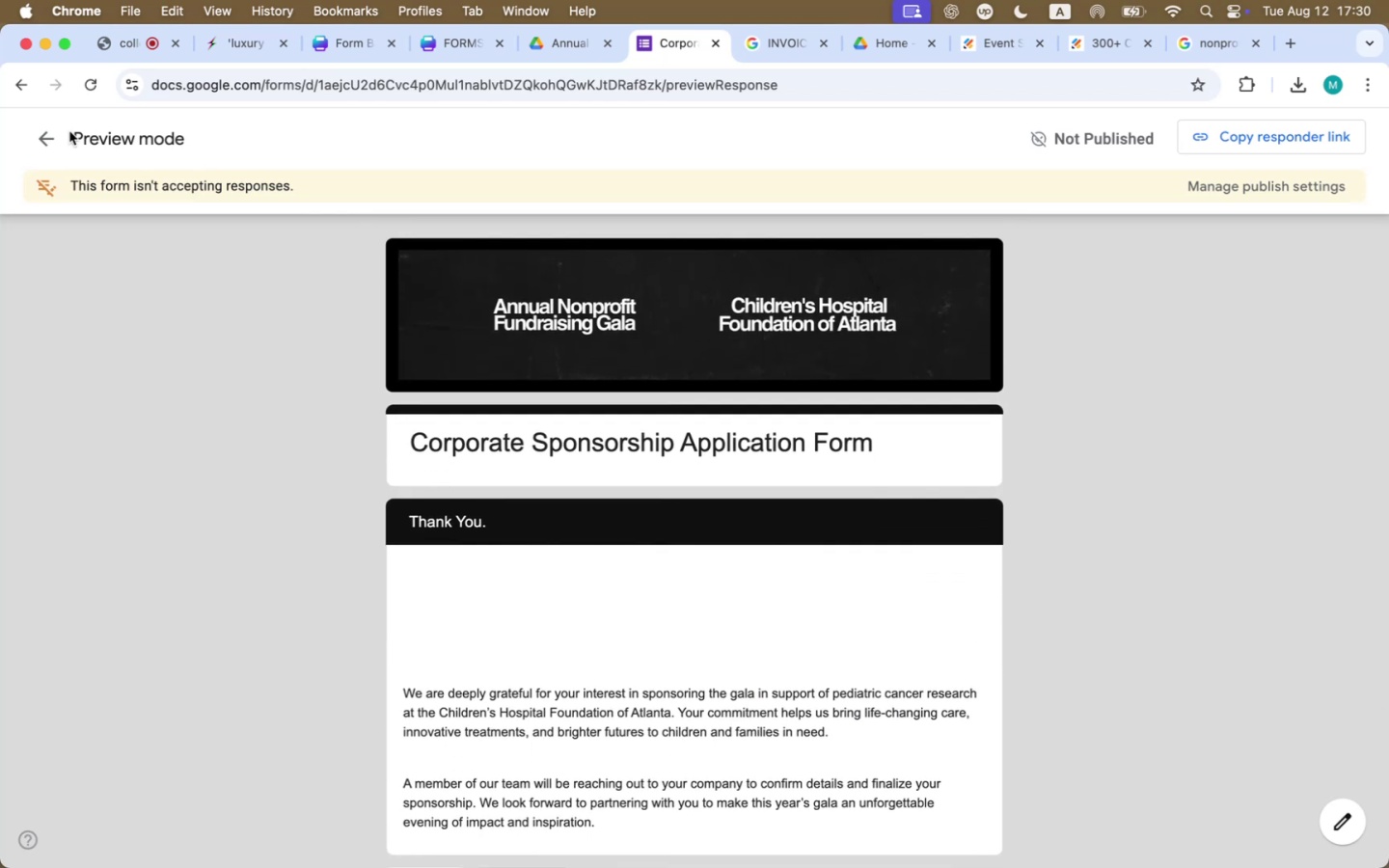 
left_click([51, 142])
 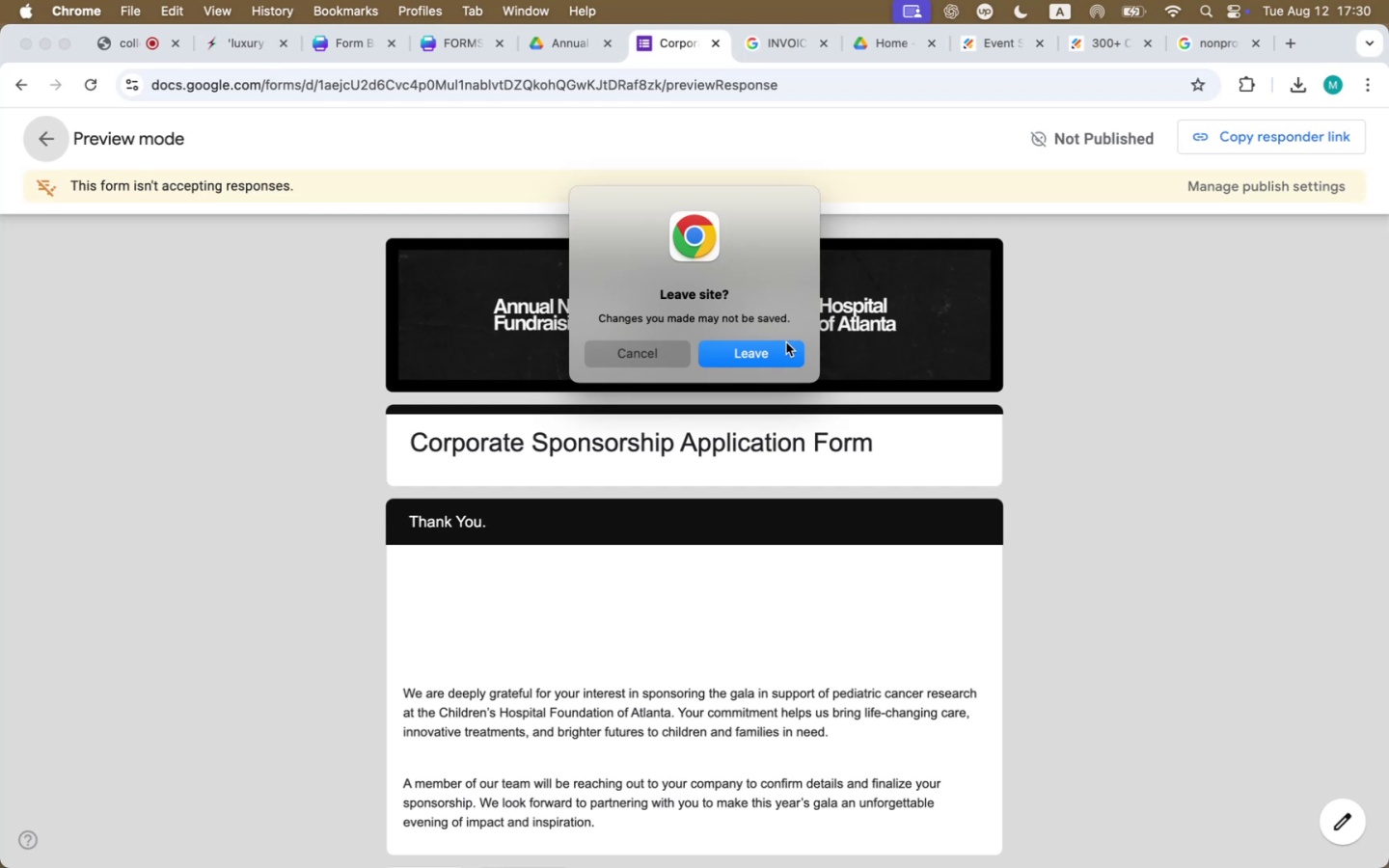 
left_click([776, 350])
 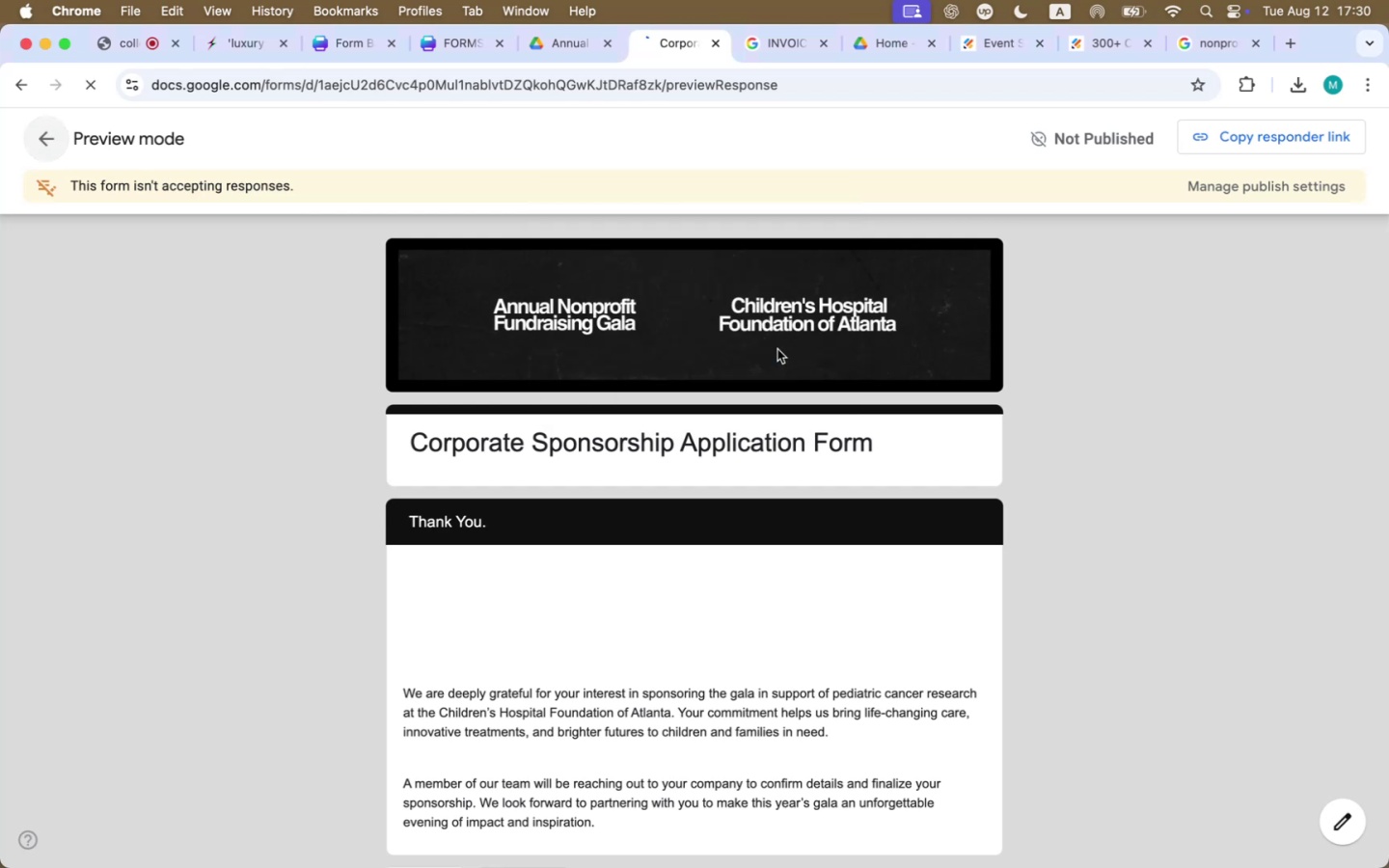 
mouse_move([1028, 332])
 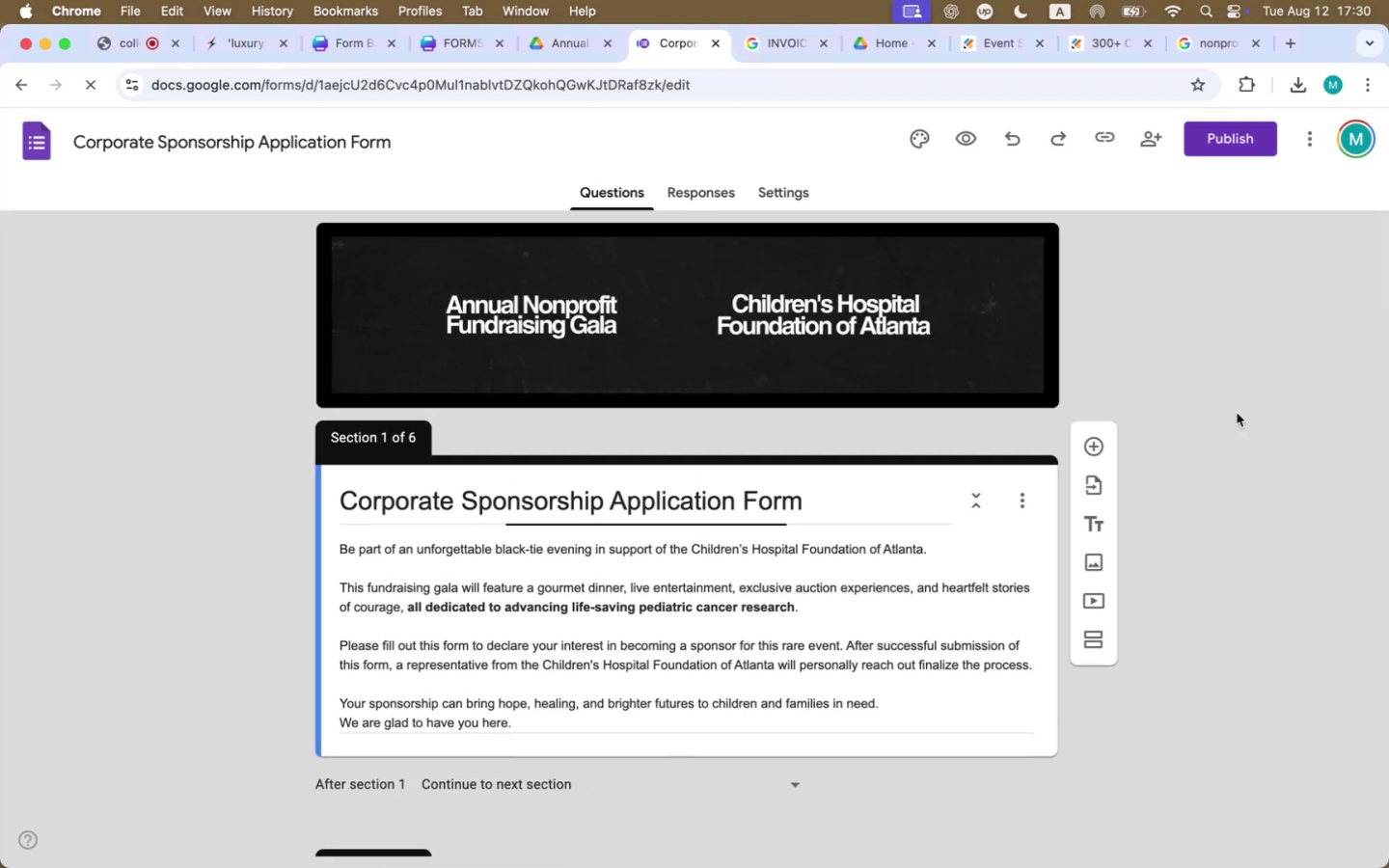 
scroll: coordinate [1227, 411], scroll_direction: up, amount: 34.0
 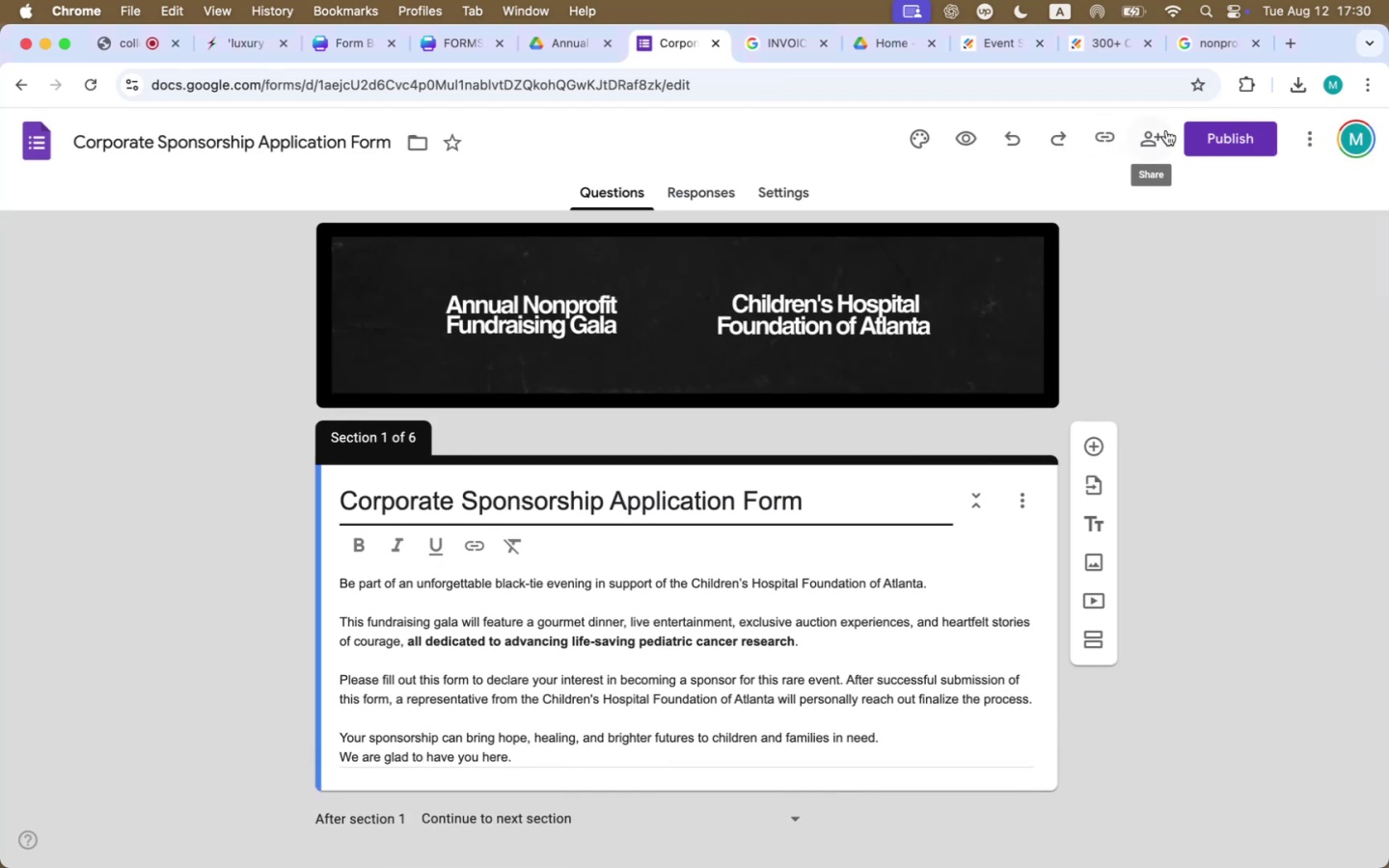 
left_click([1166, 130])
 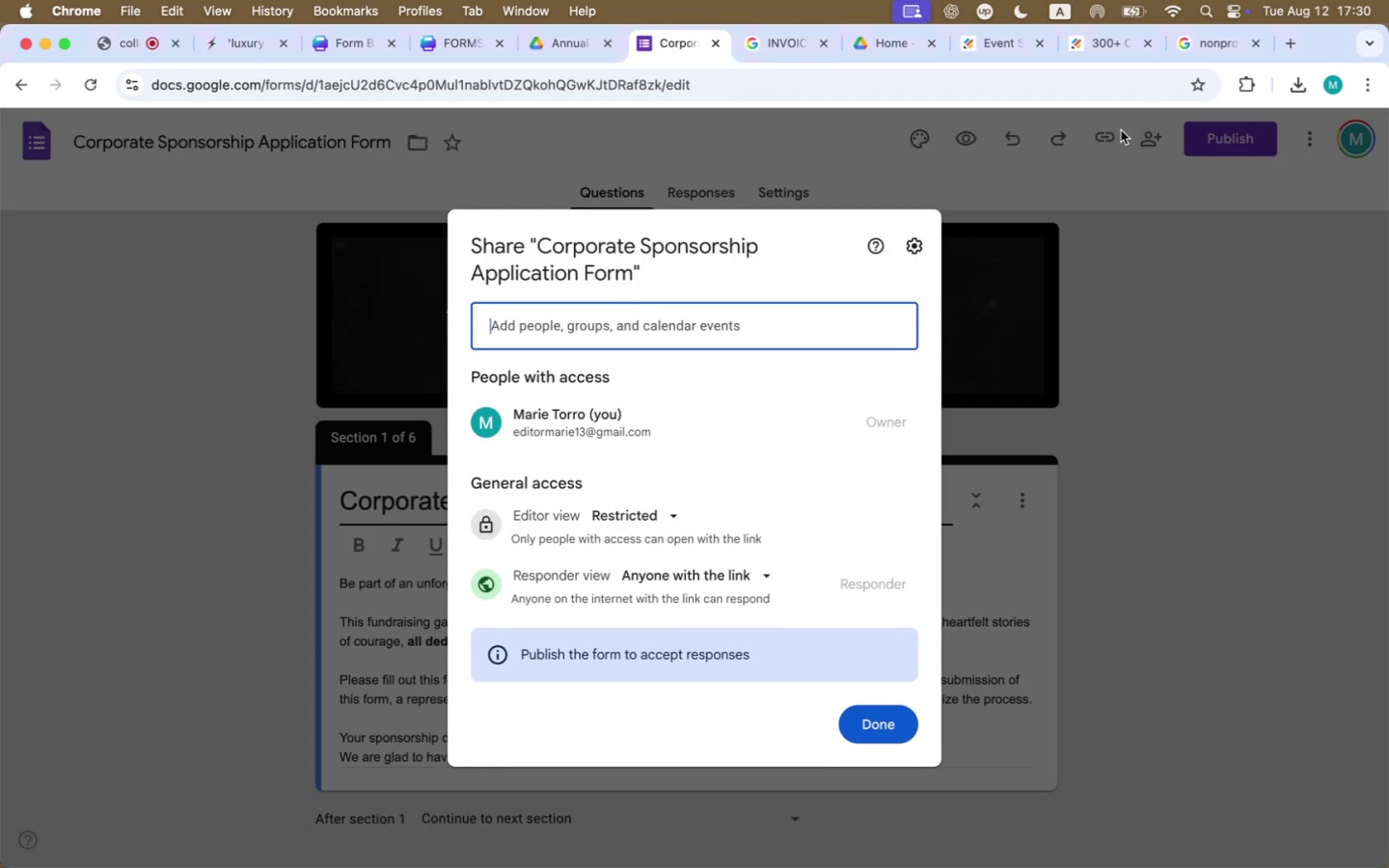 
mouse_move([514, 445])
 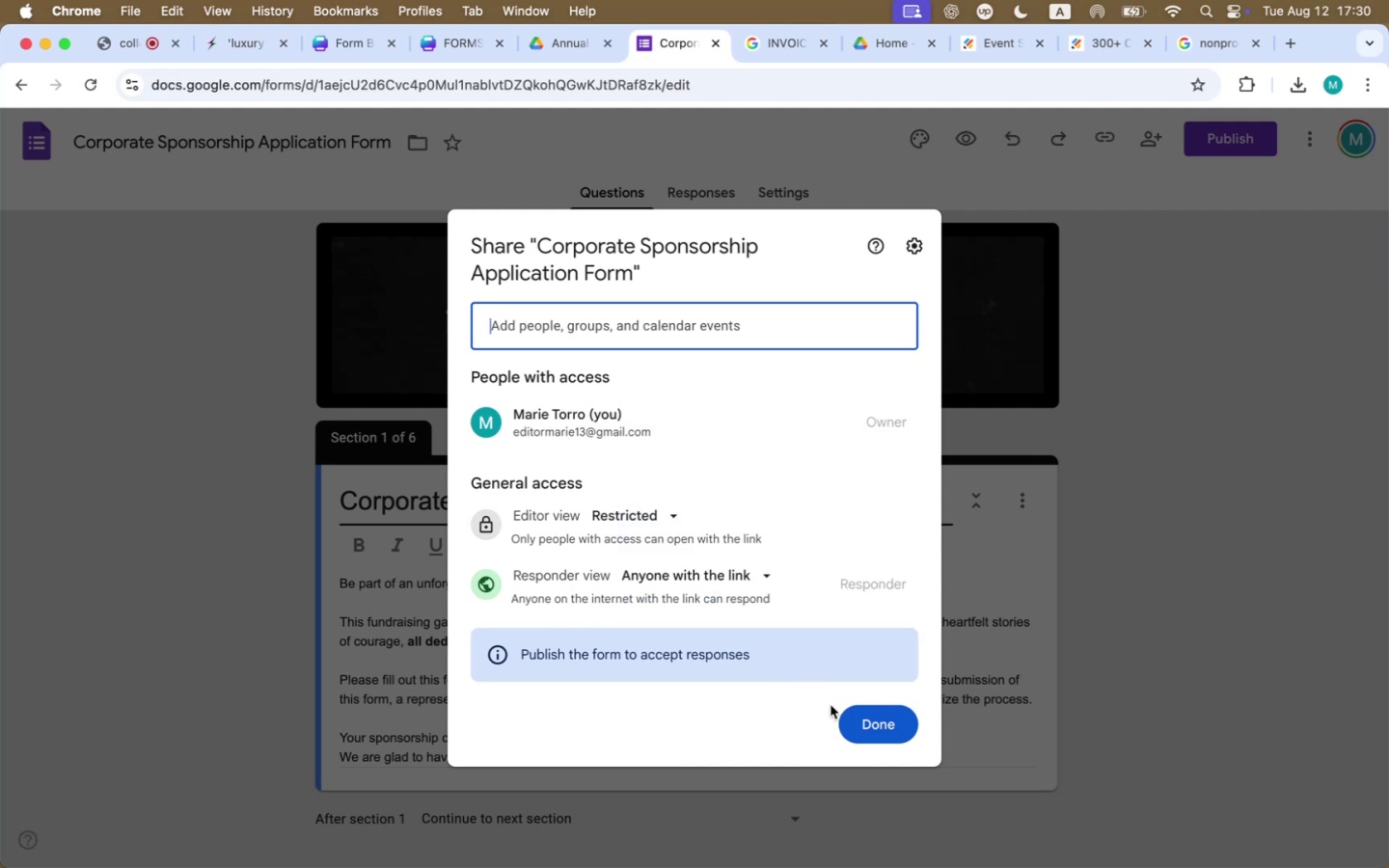 
left_click([901, 737])
 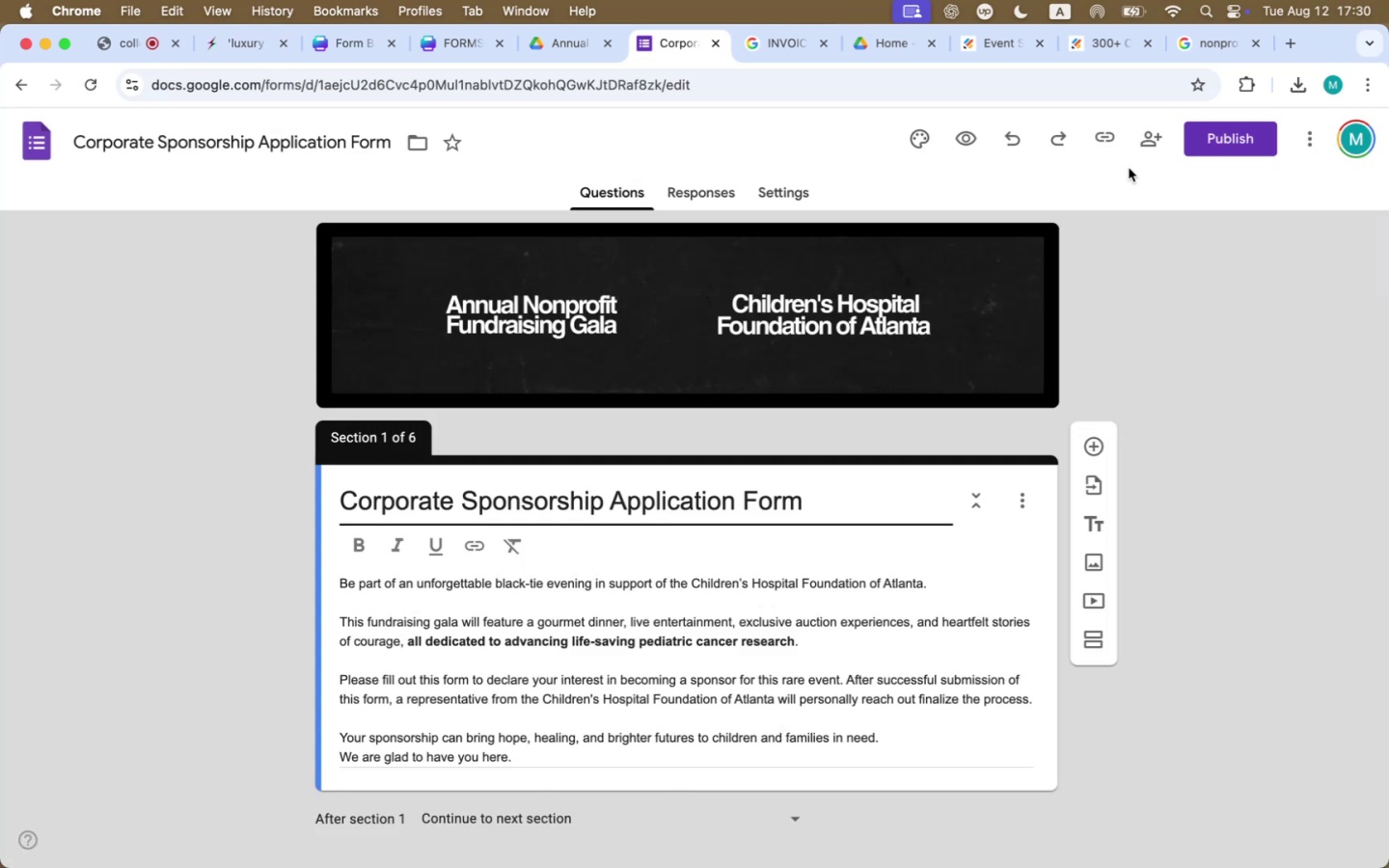 
scroll: coordinate [1365, 512], scroll_direction: up, amount: 21.0
 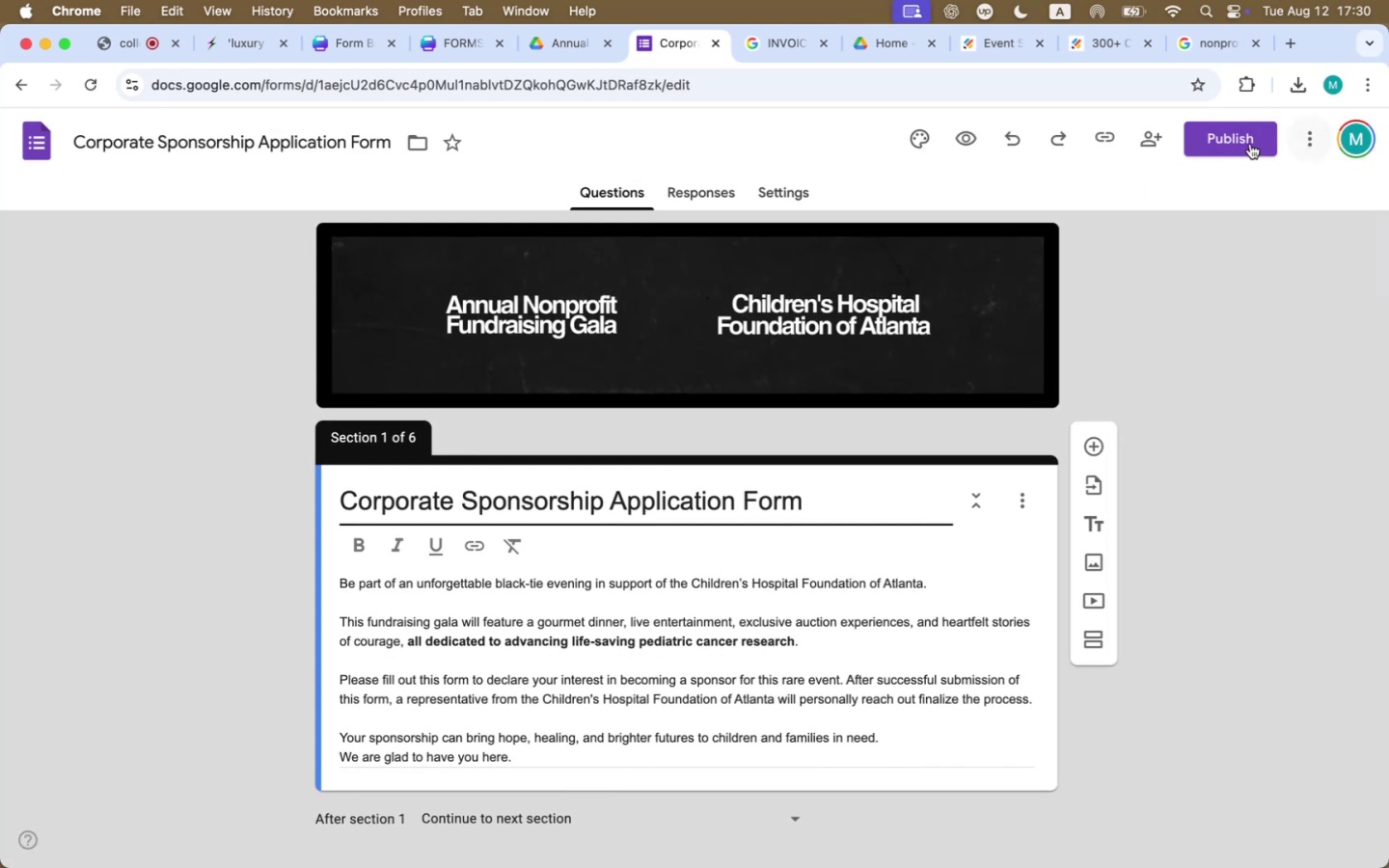 
mouse_move([1075, 178])
 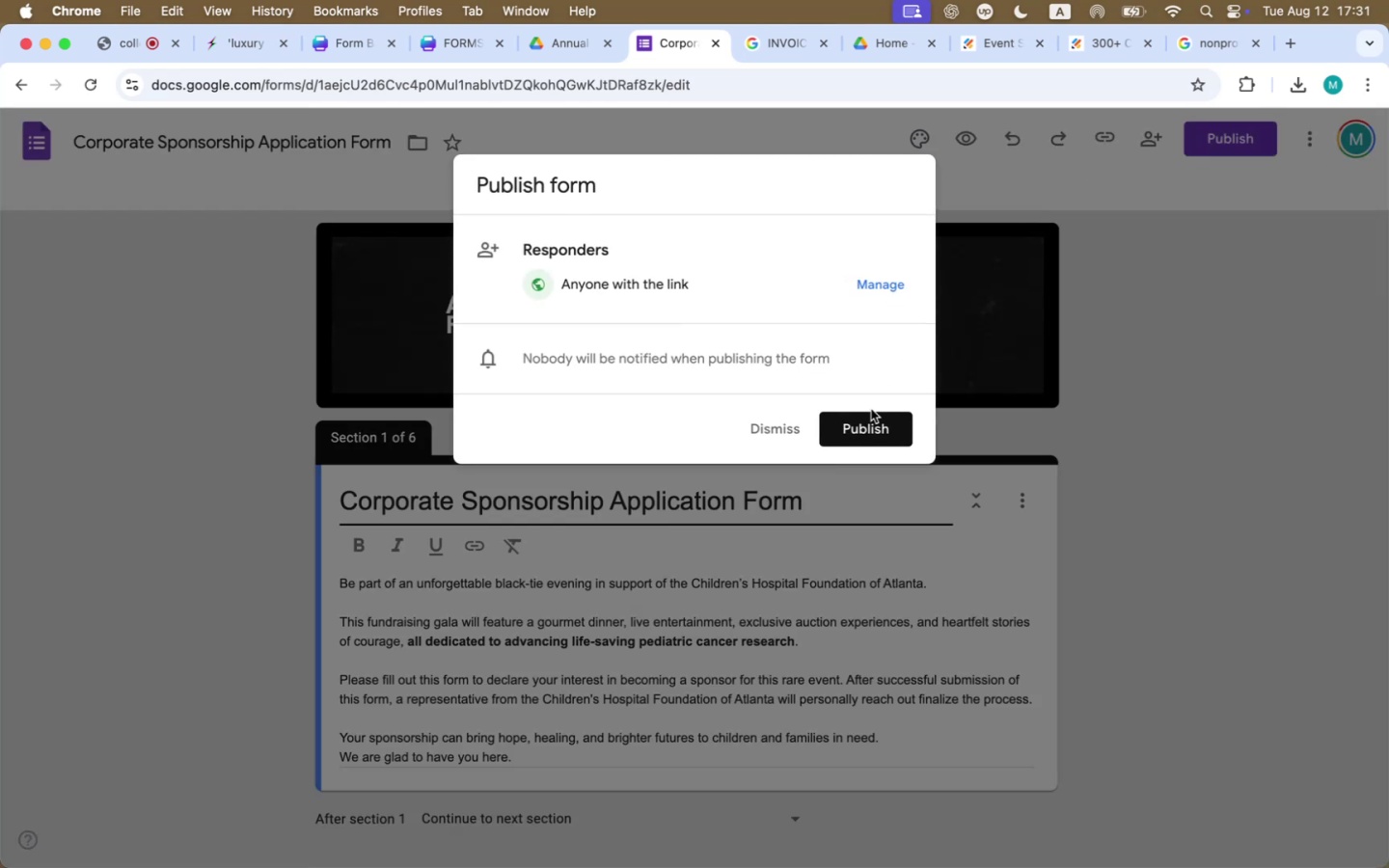 
left_click([870, 422])
 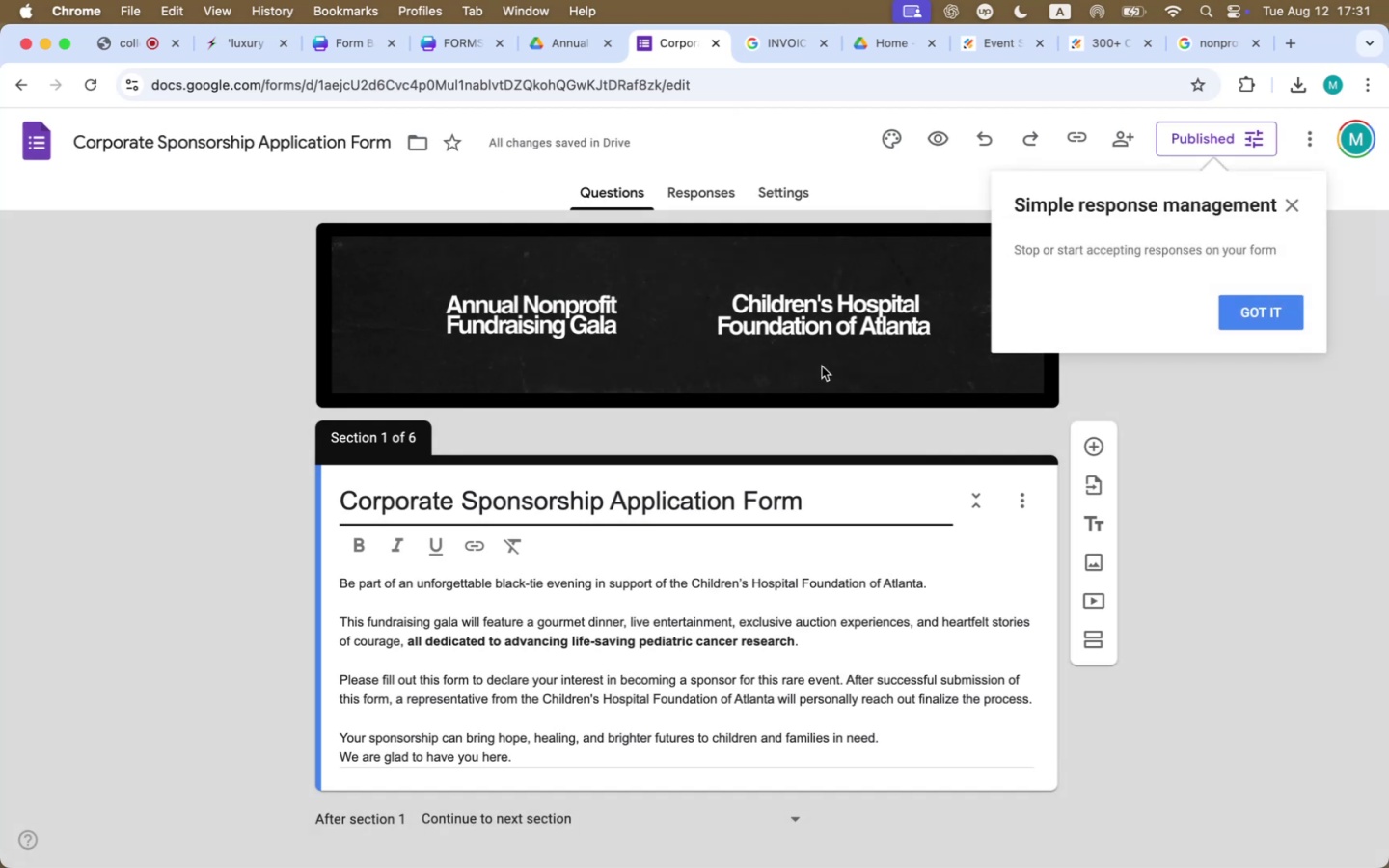 